 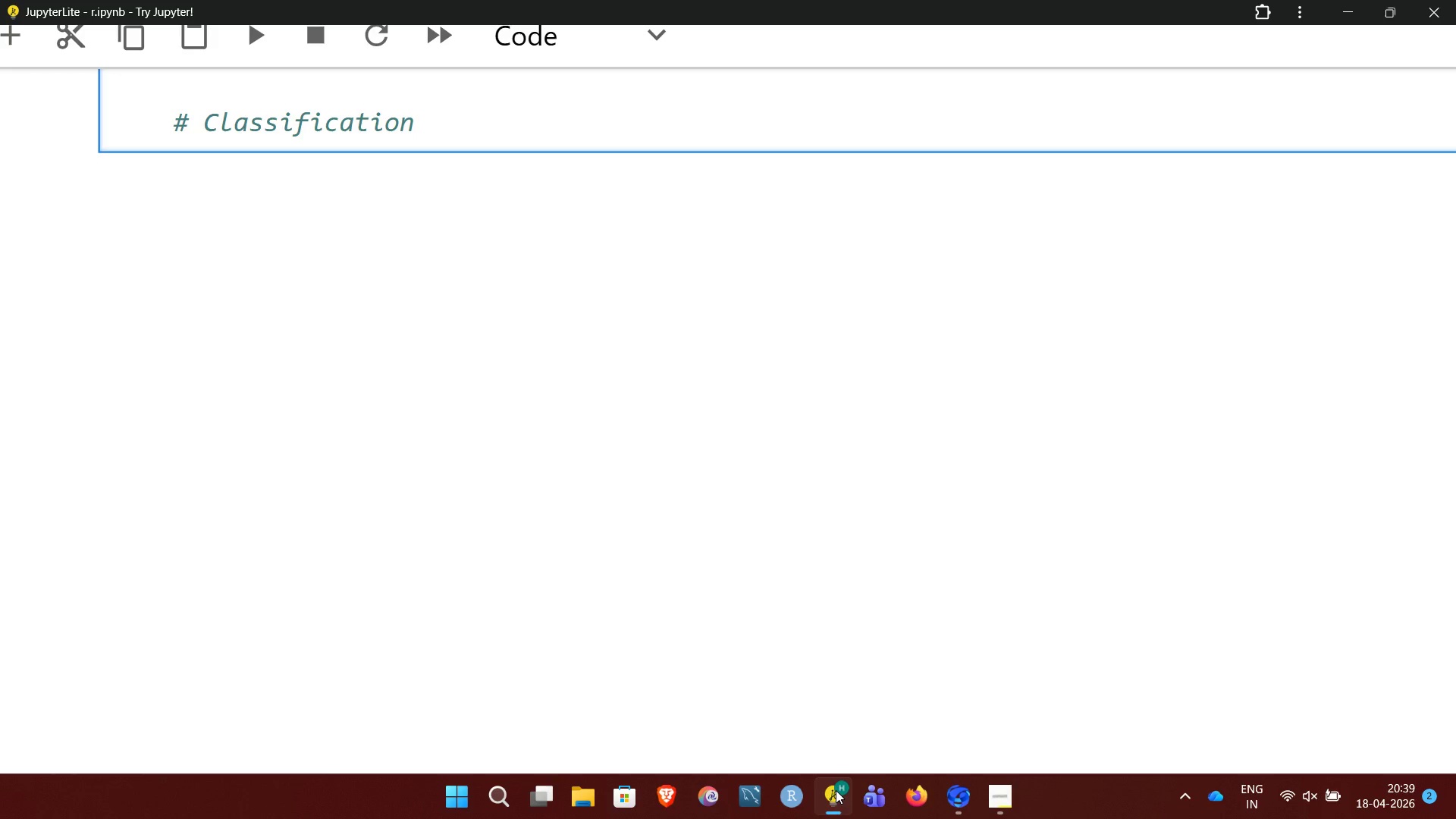 
key(Enter)
 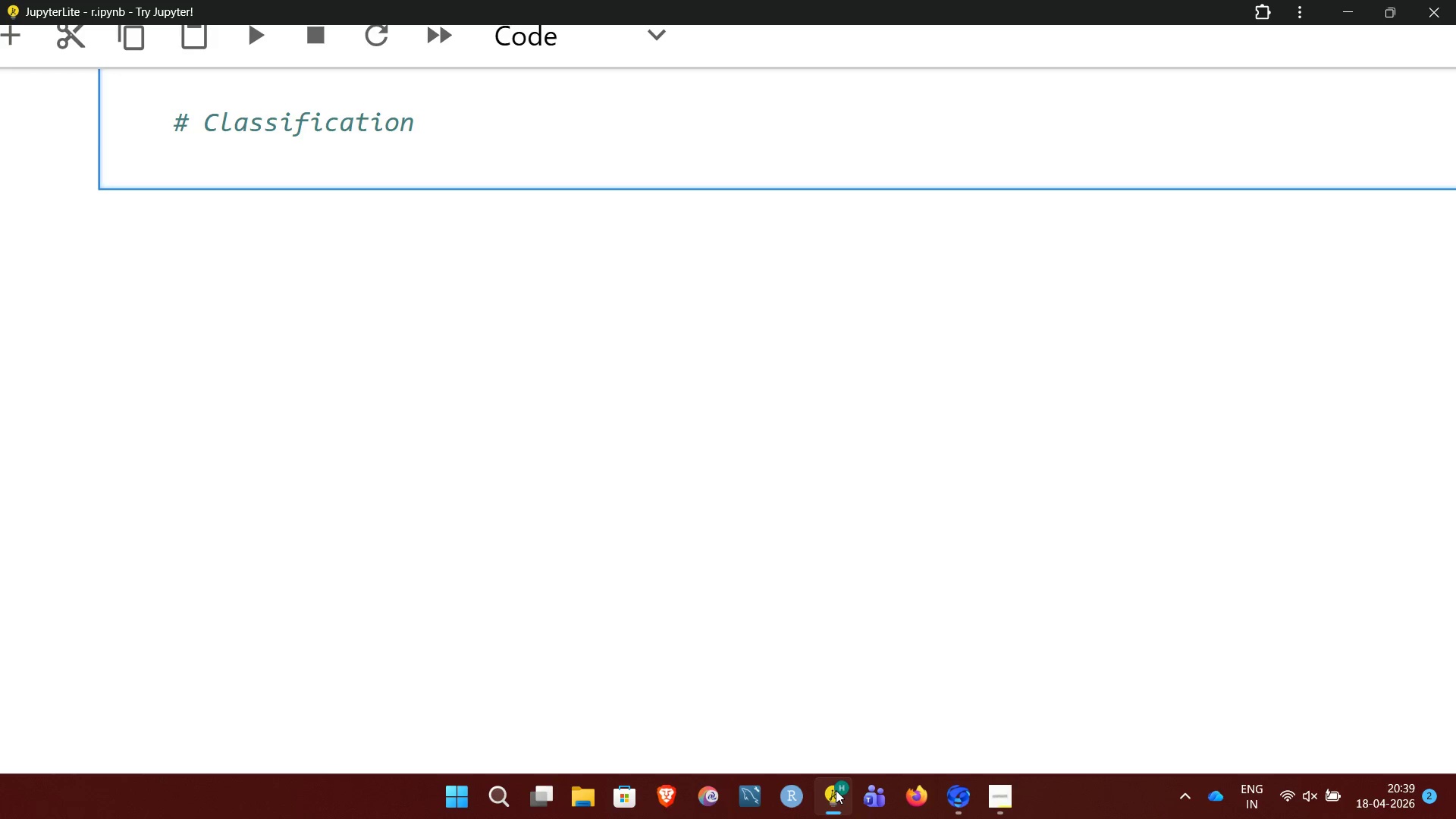 
type(    regime = )
 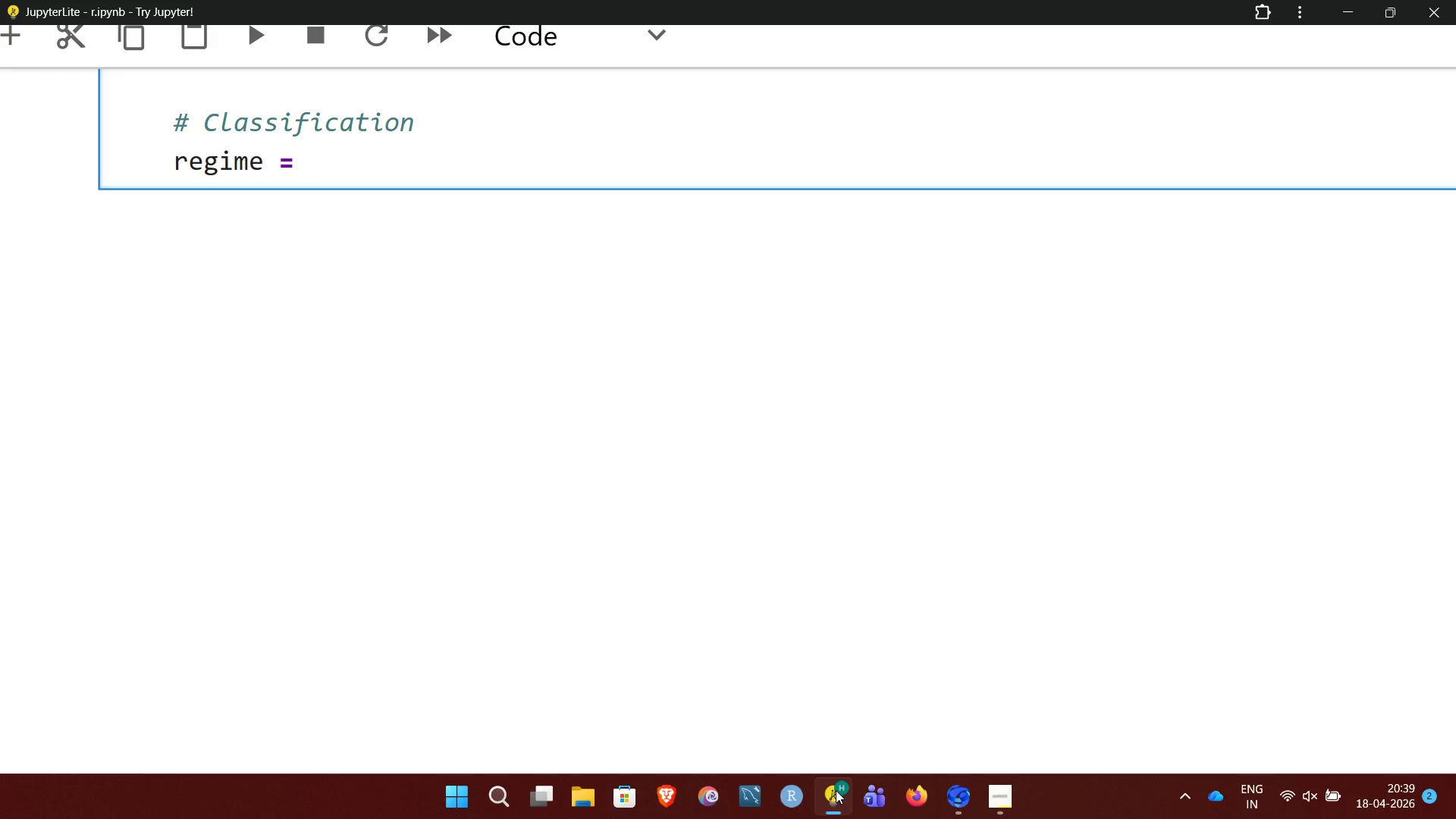 
type(classify)
 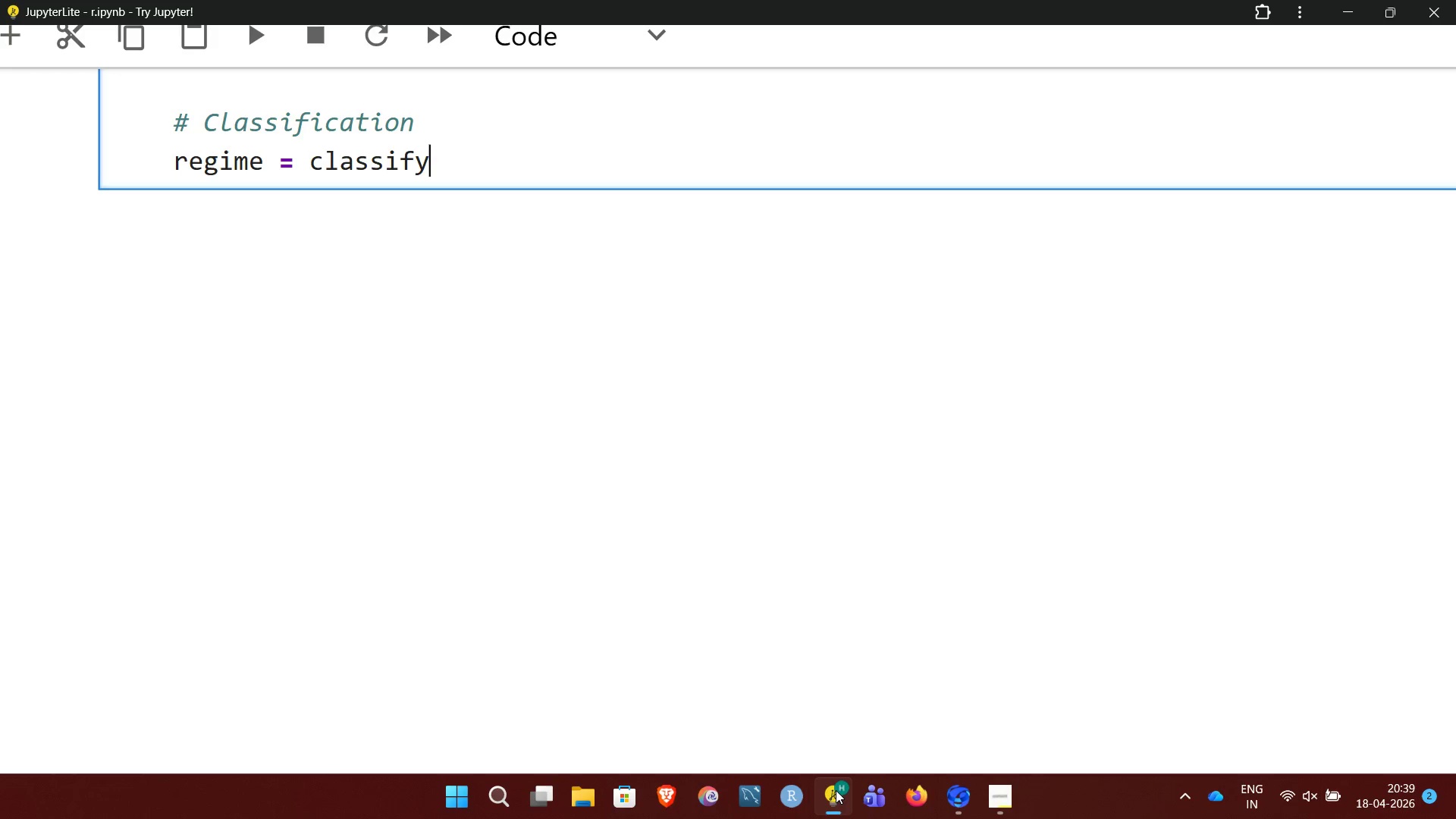 
type( _regime(trajectory))
 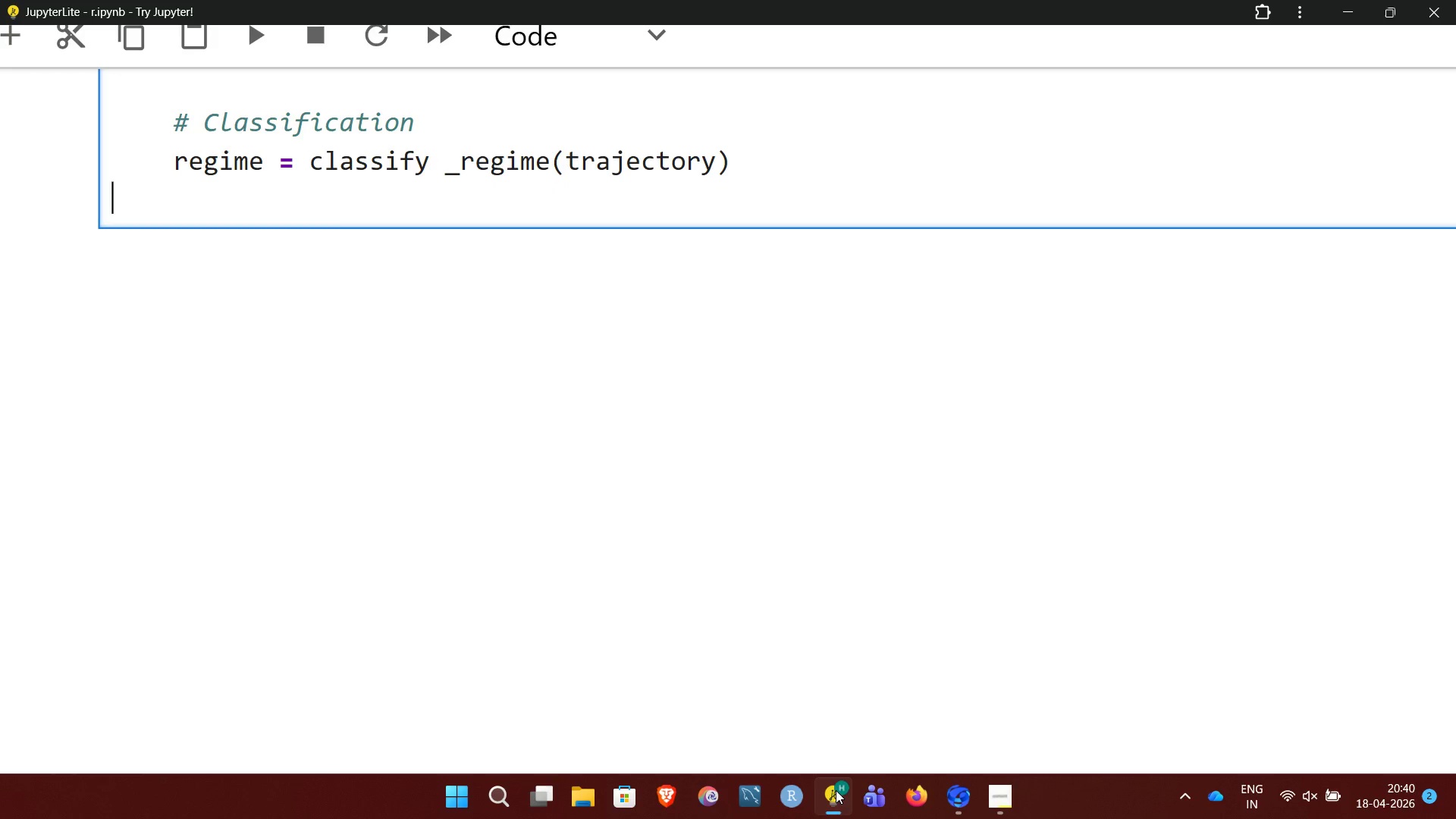 
 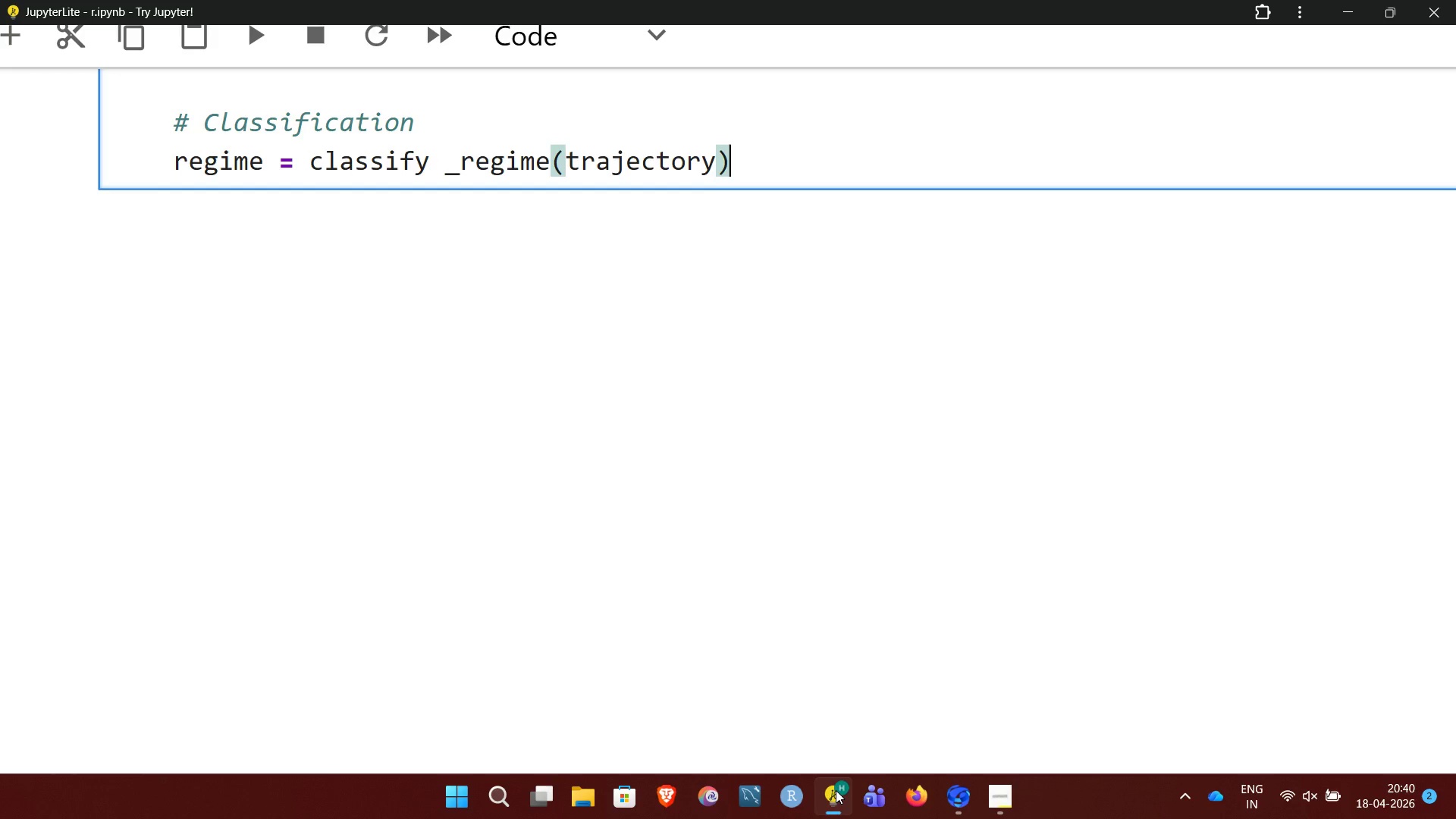 
key(Enter)
 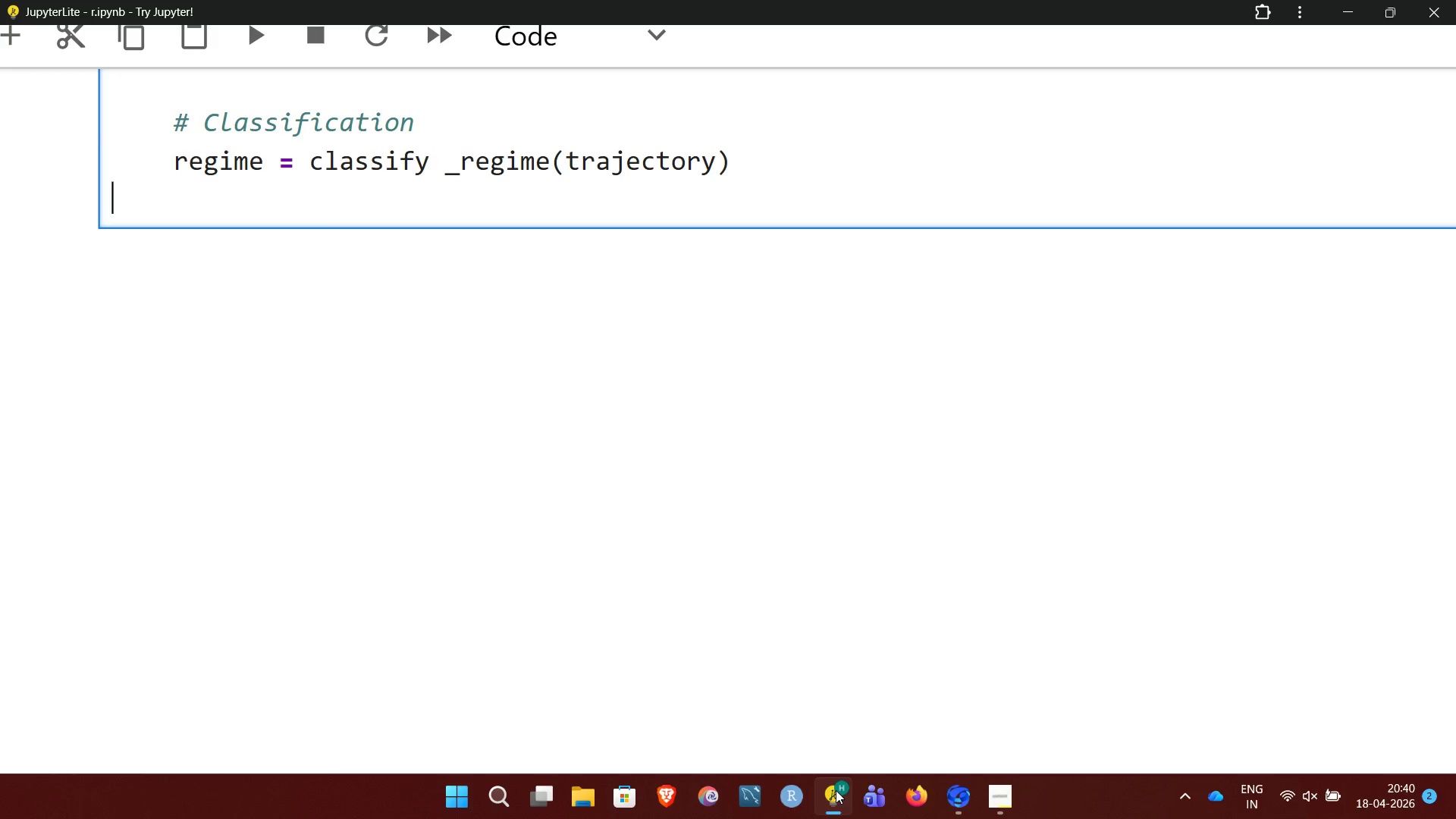 
type(    regime_labels.append(regime))
 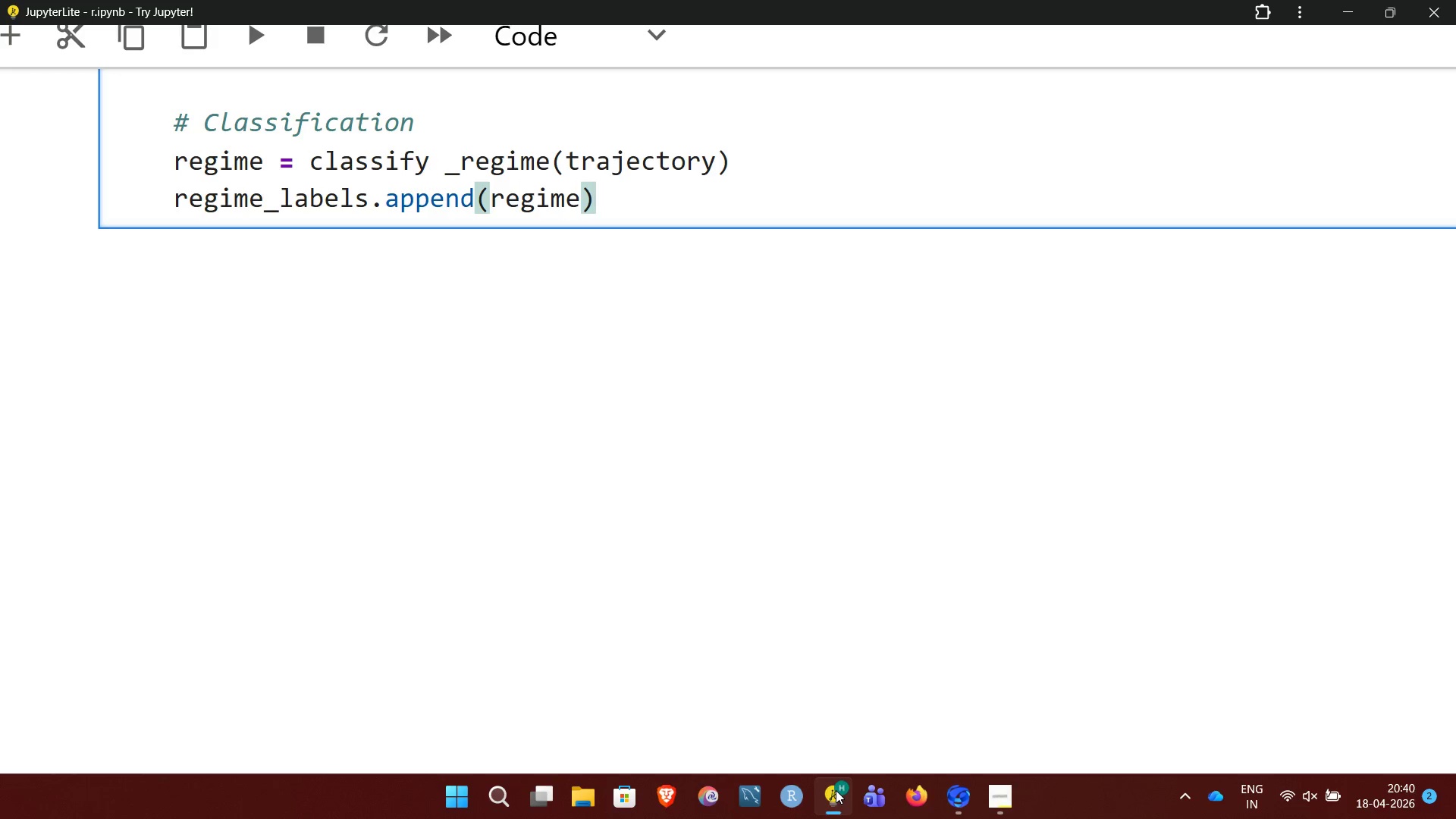 
wait(6.84)
 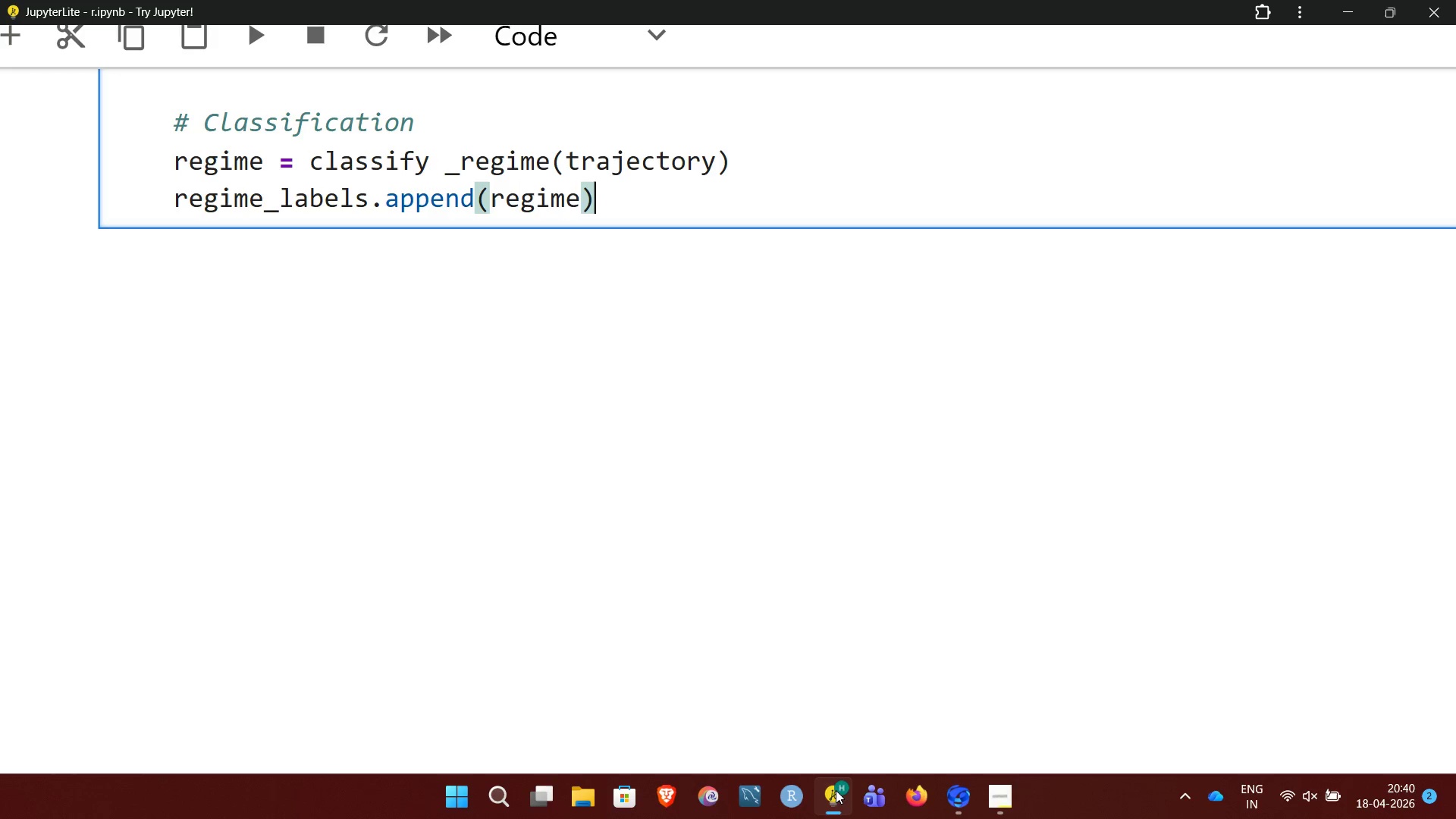 
key(Enter)
 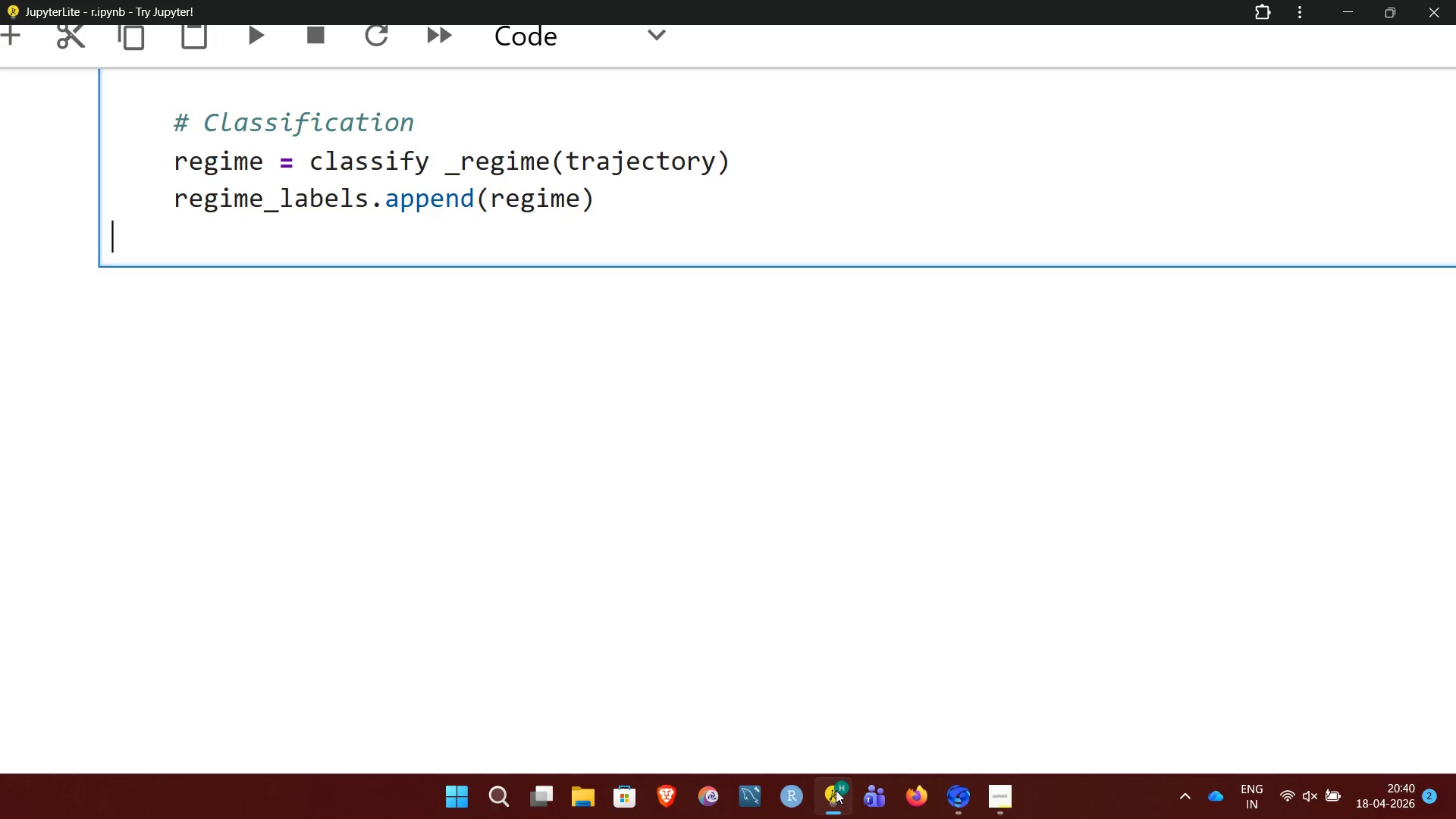 
key(Enter)
 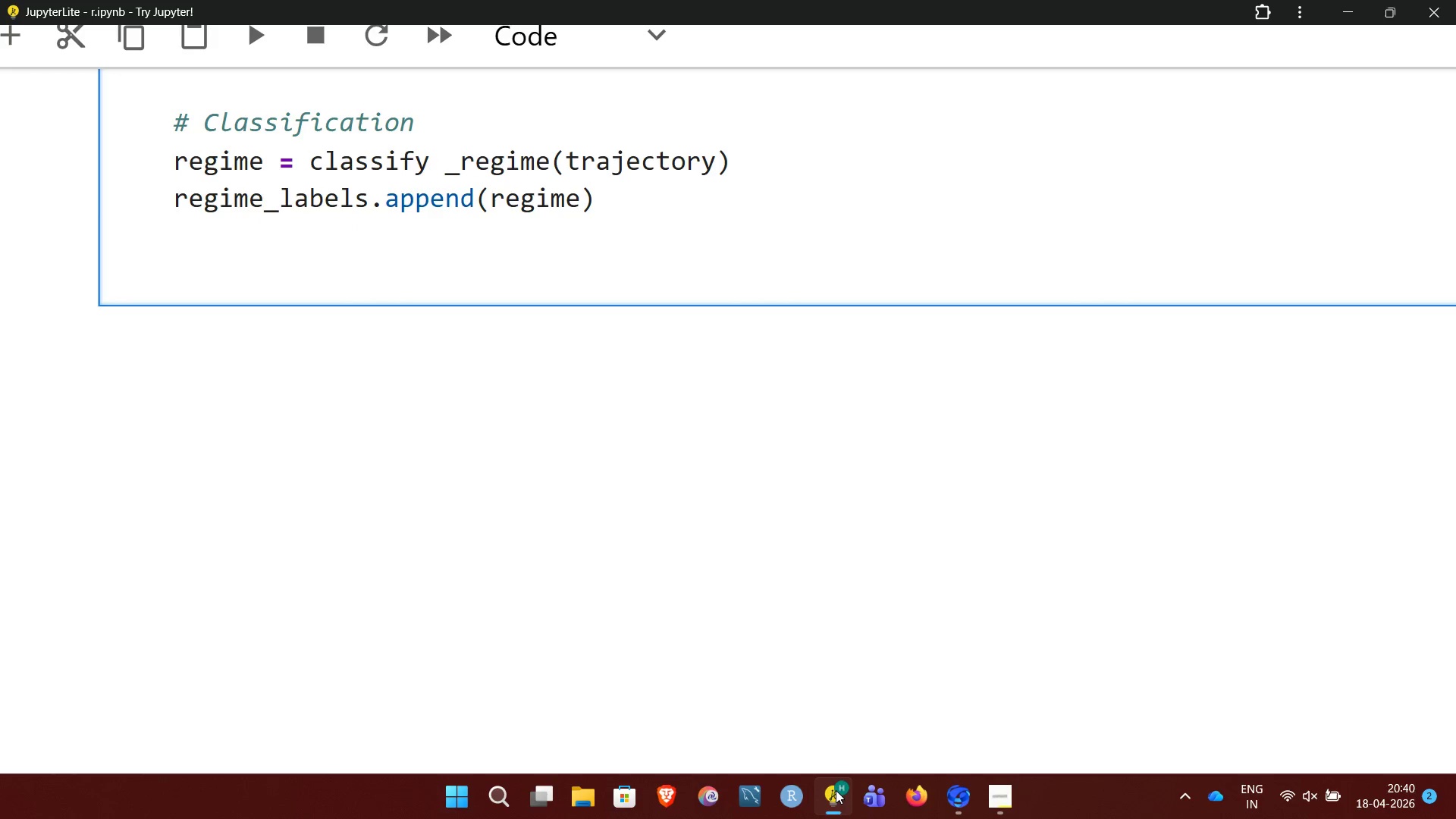 
type(    # store for bifurcation plot)
 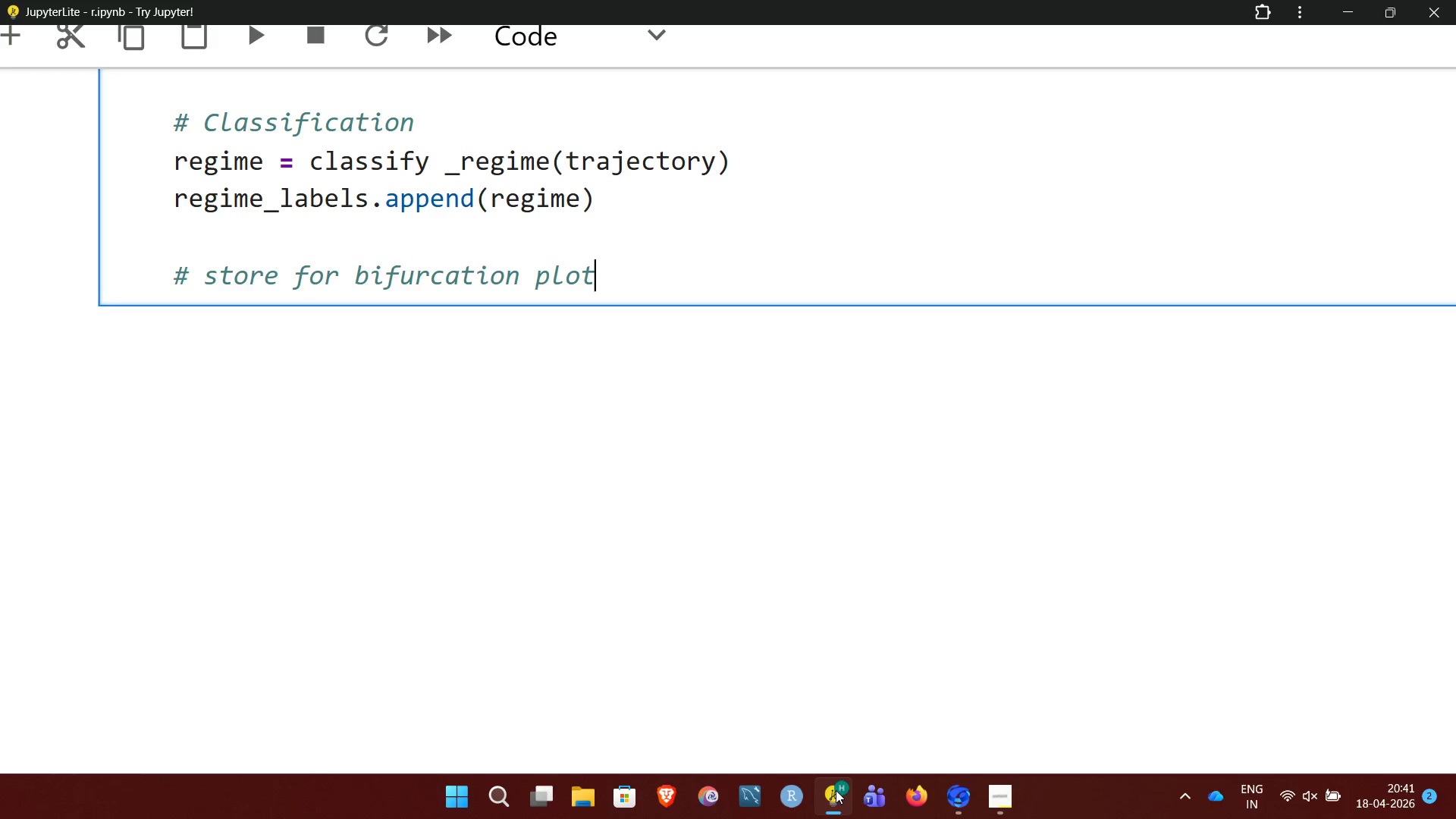 
key(Enter)
 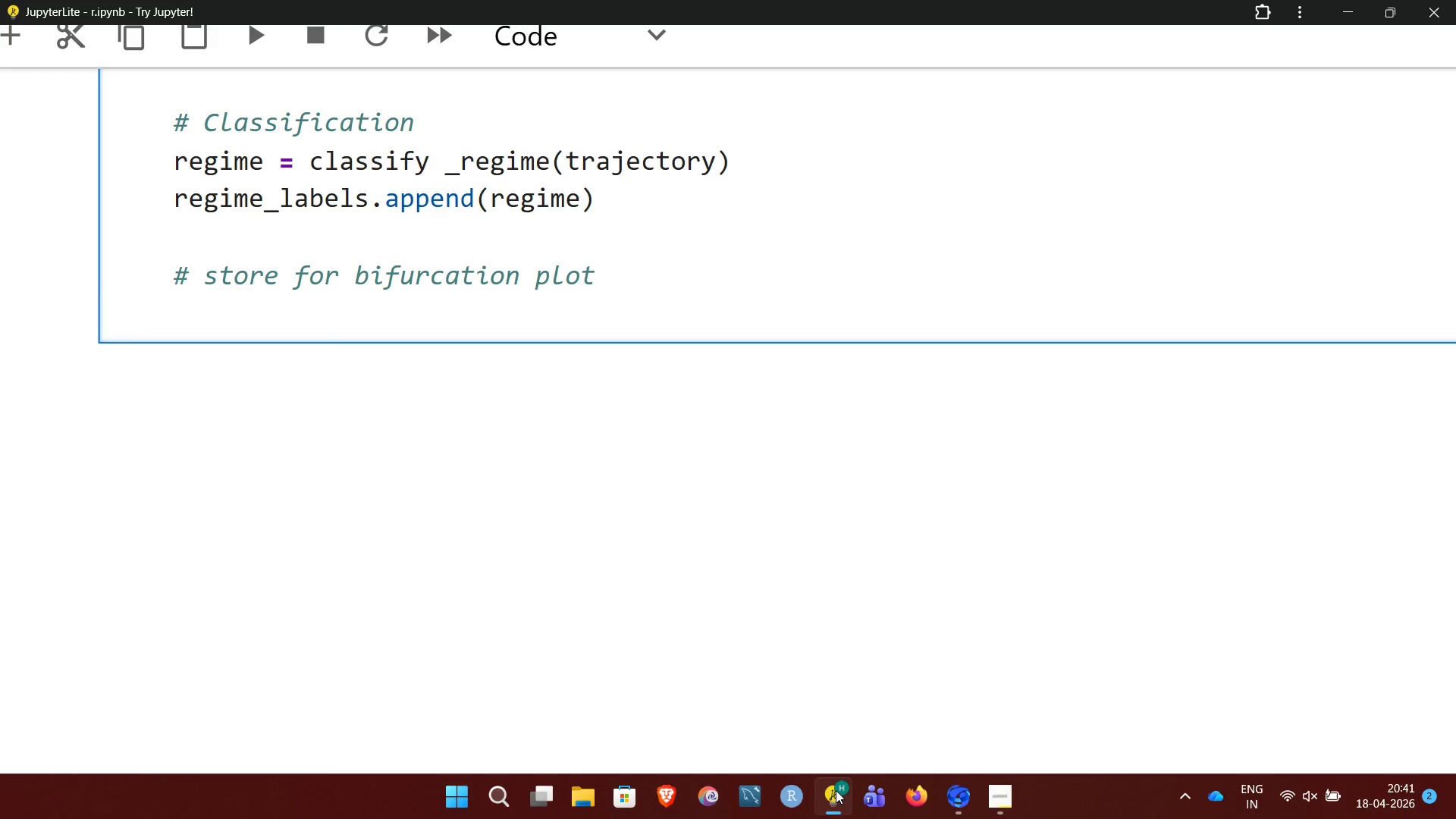 
key(Space)
 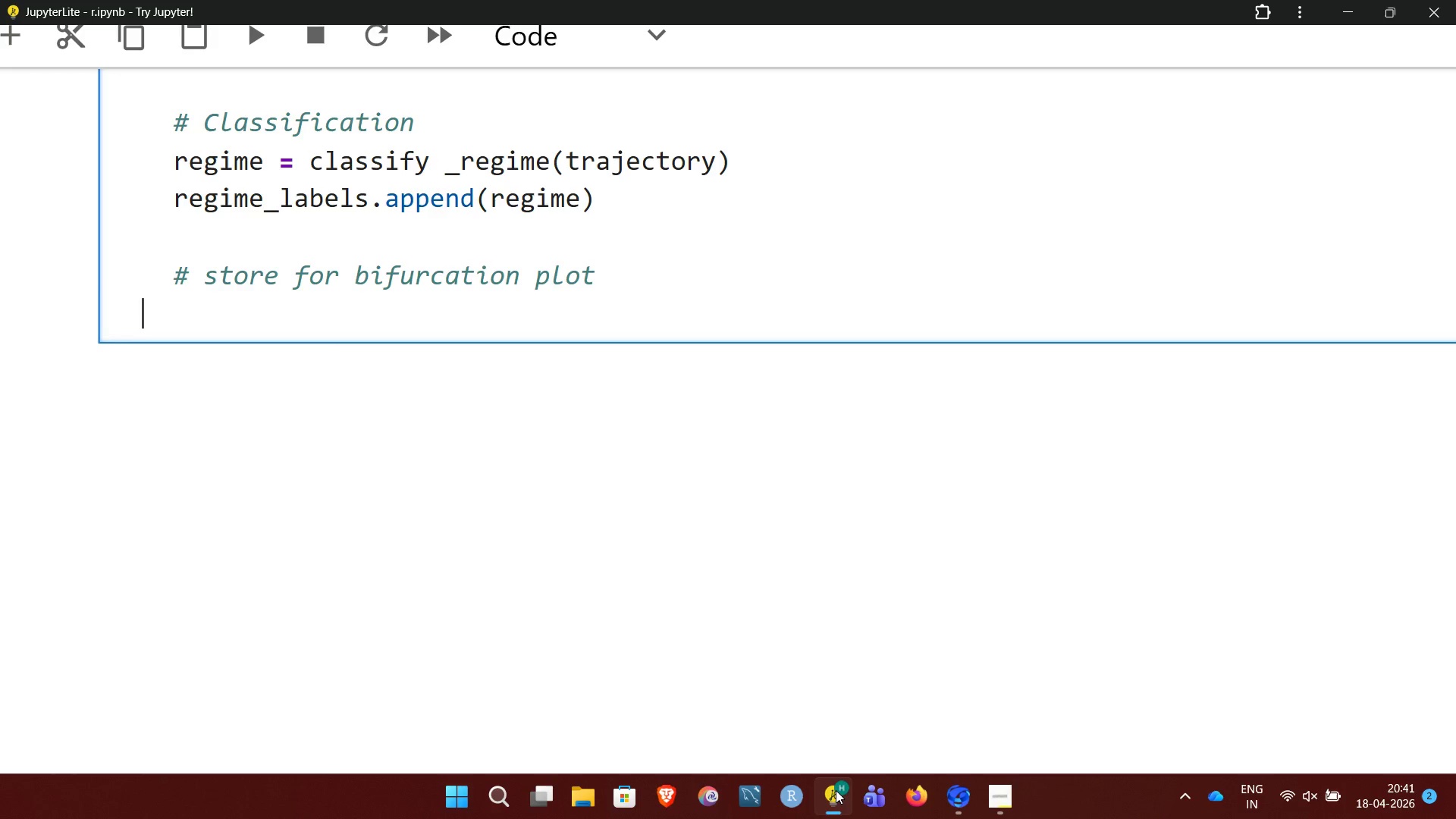 
key(Space)
 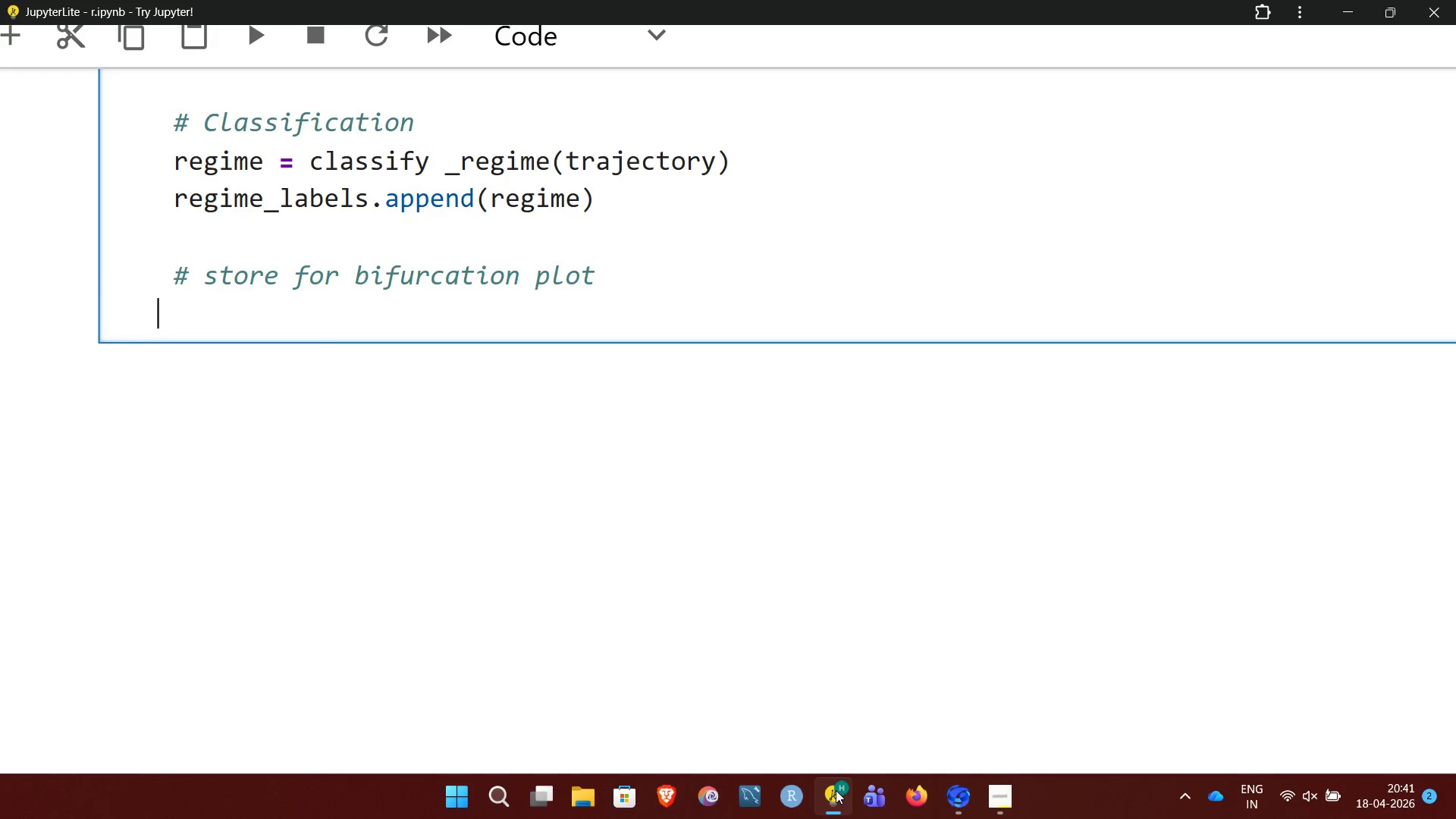 
key(Space)
 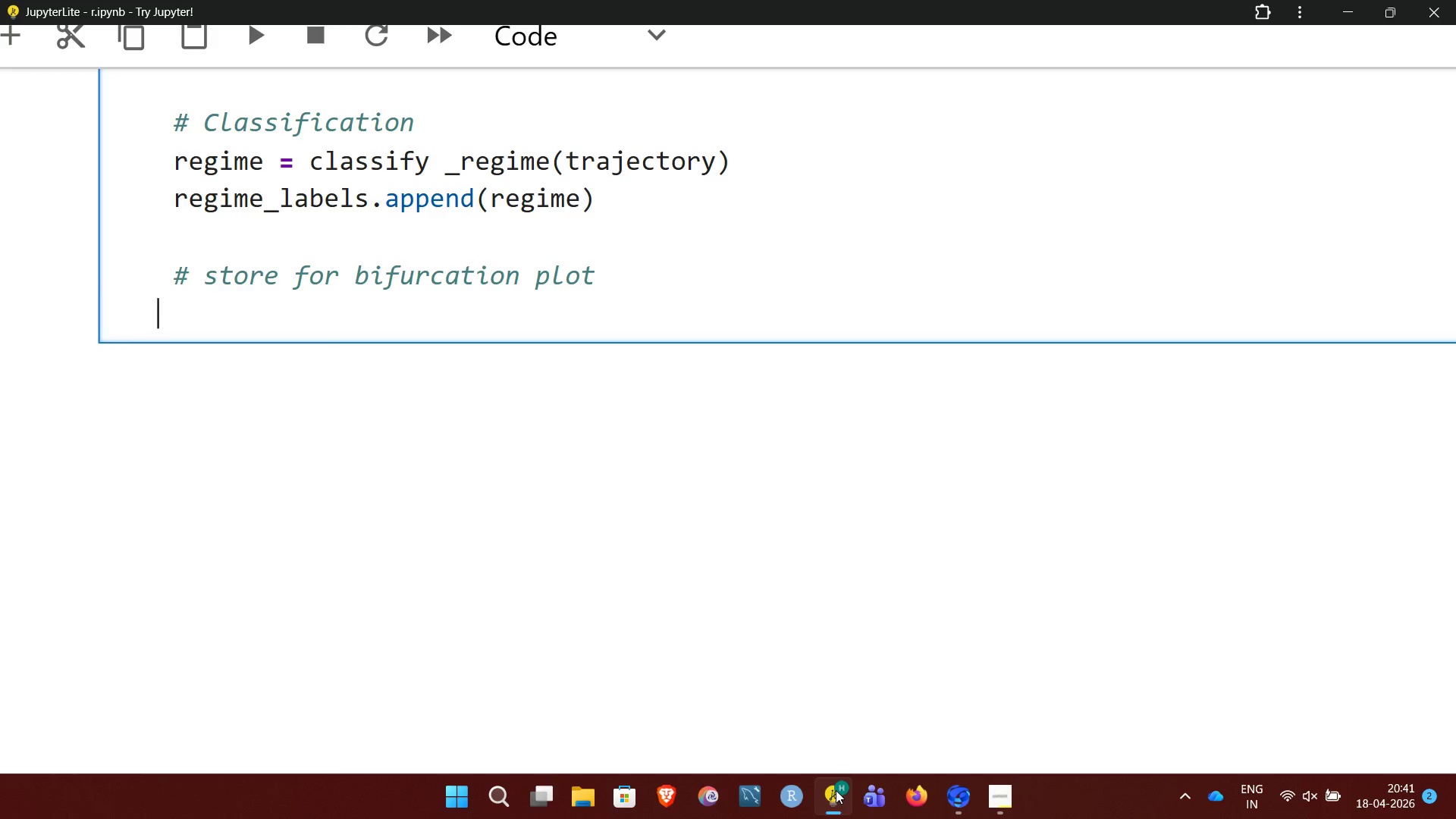 
key(Space)
 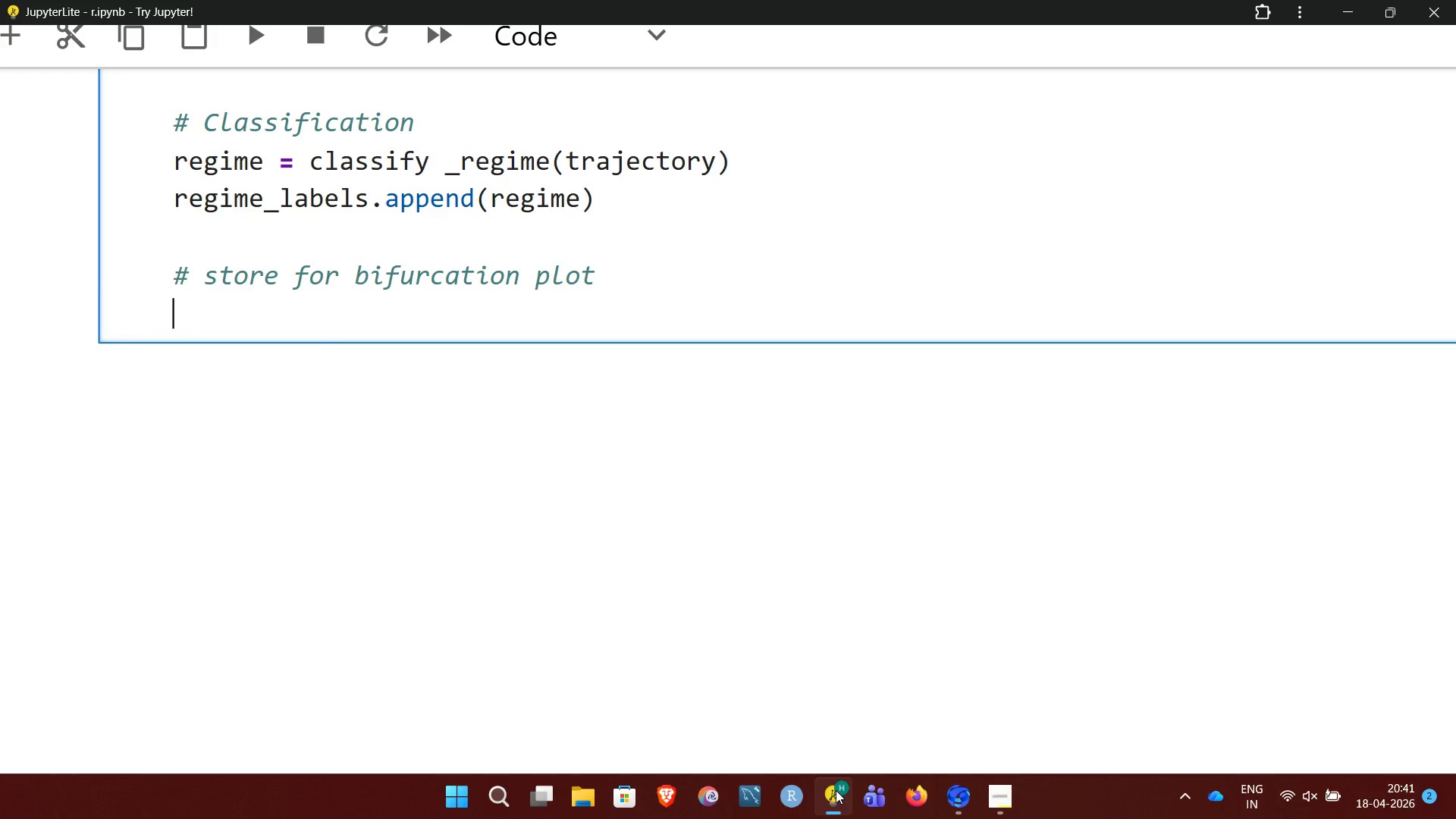 
type(x_data.extend)
 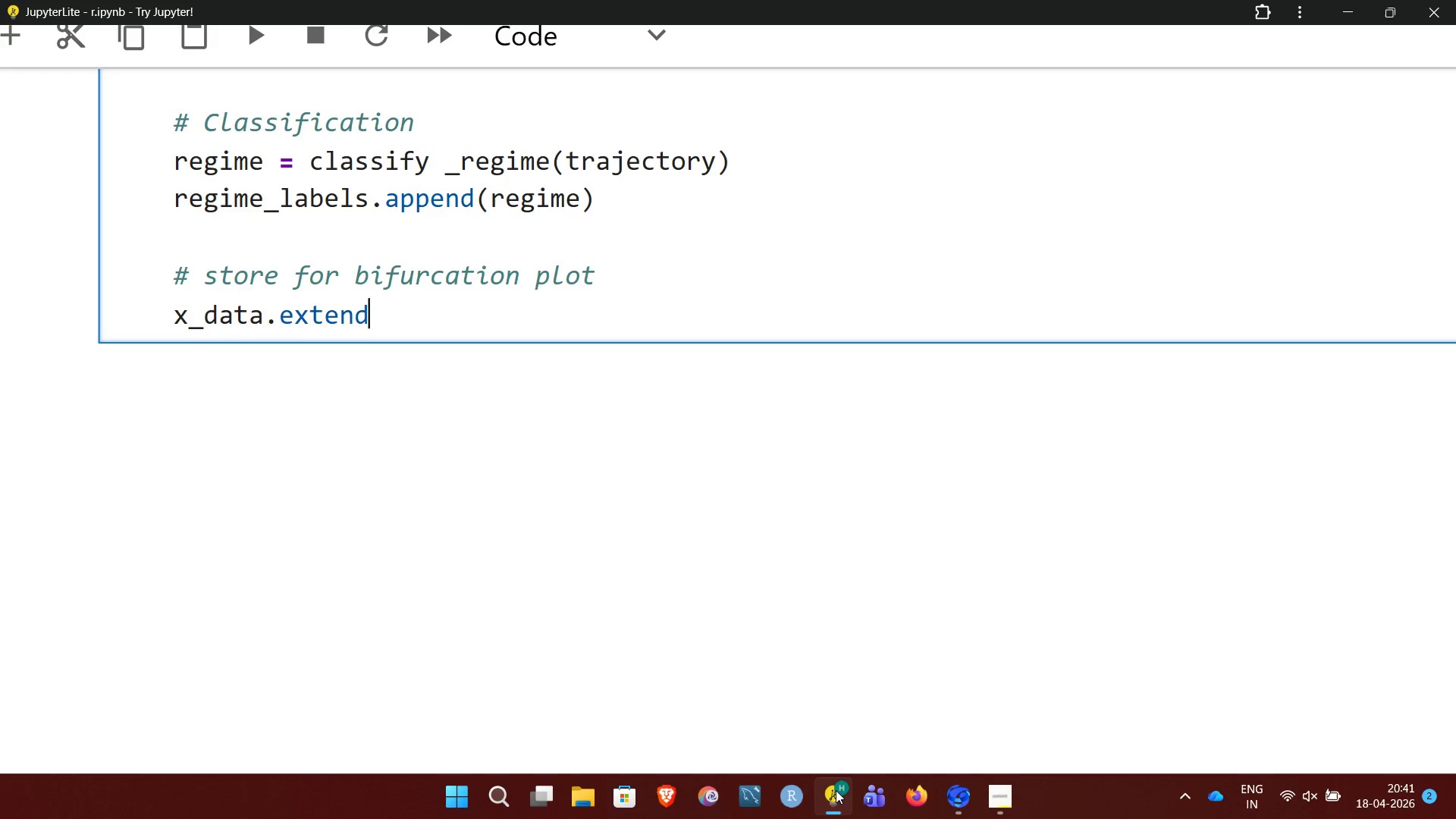 
wait(9.5)
 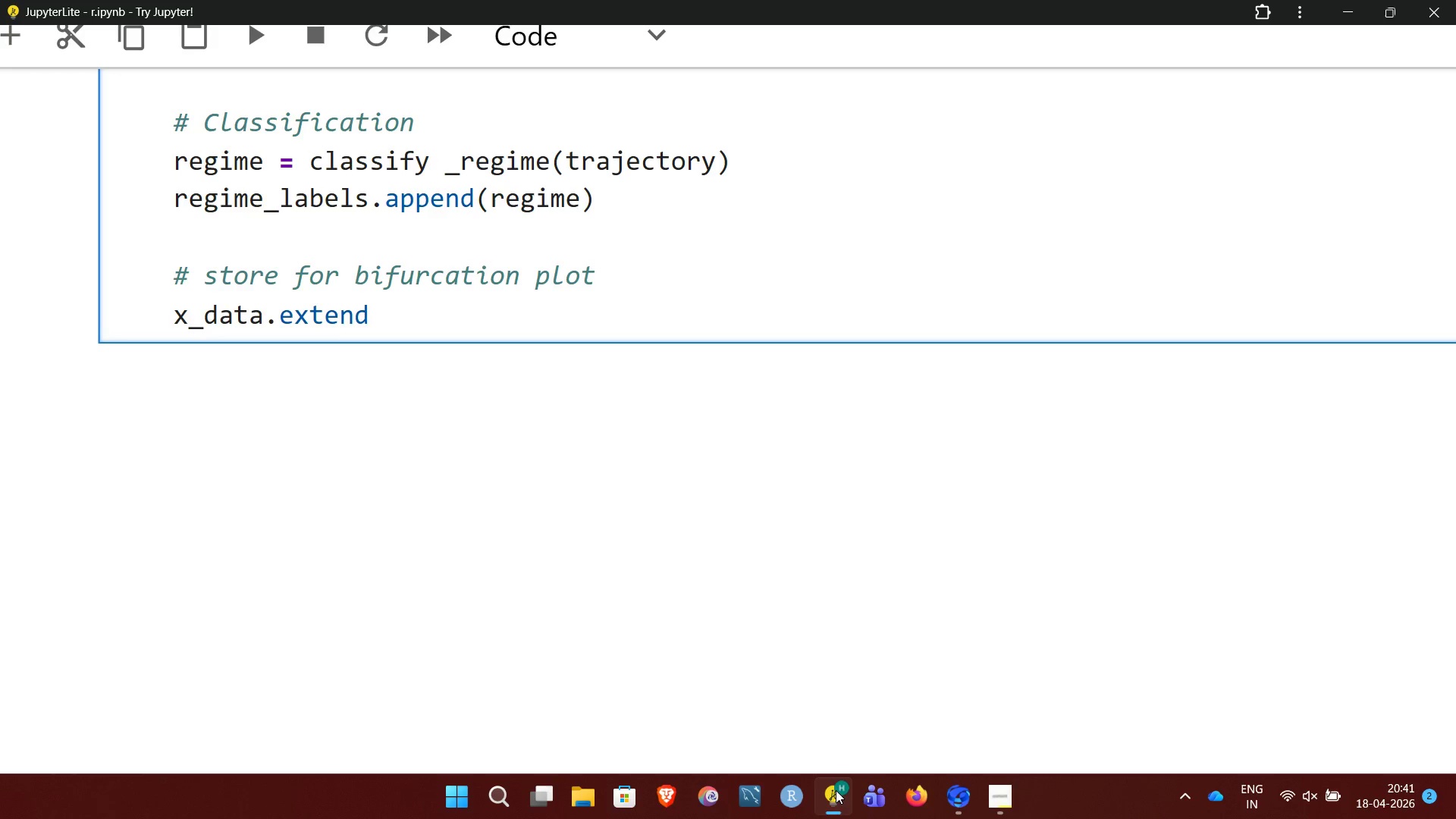 
key(Shift+9)
 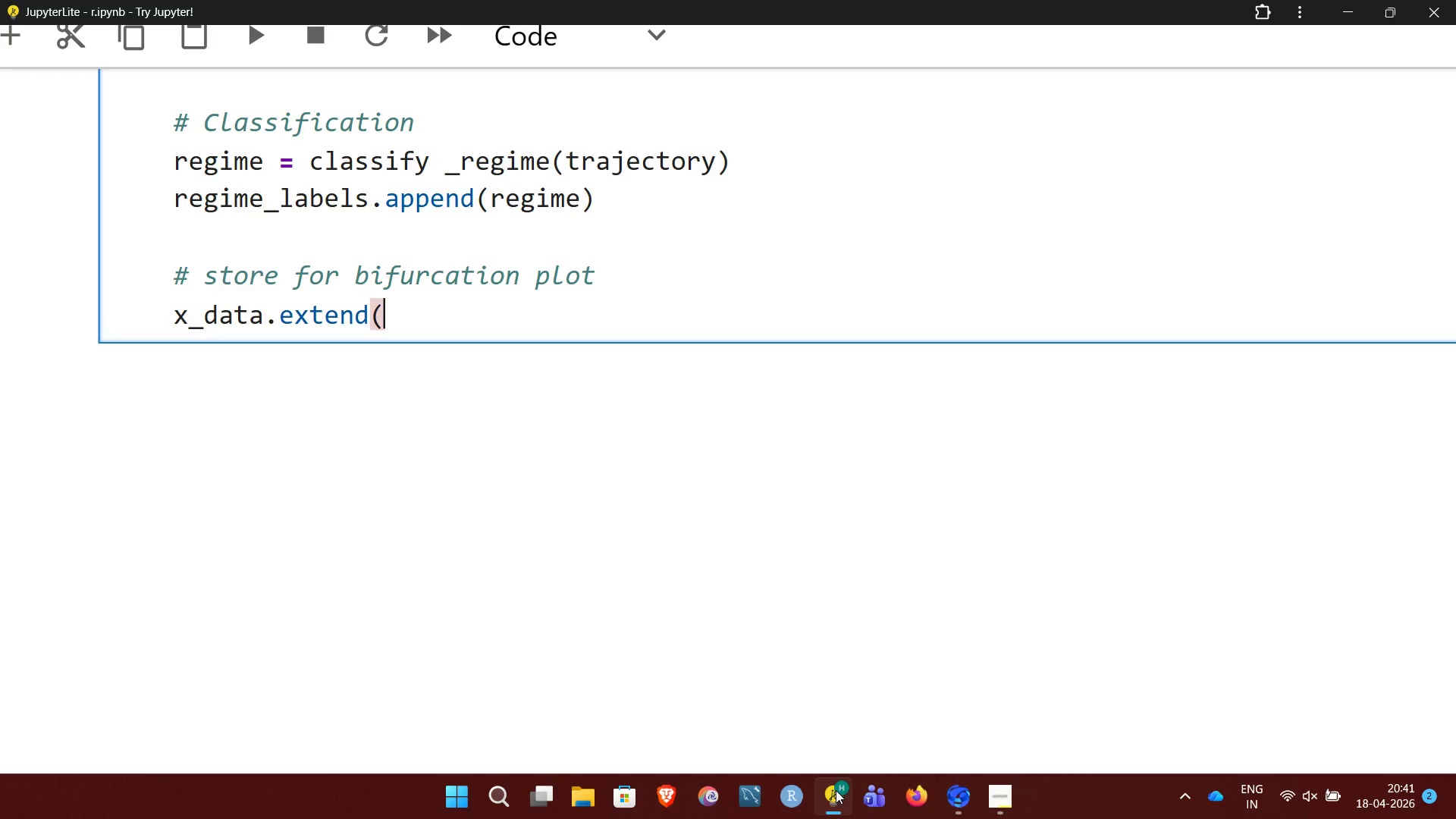 
type(trajectory)
 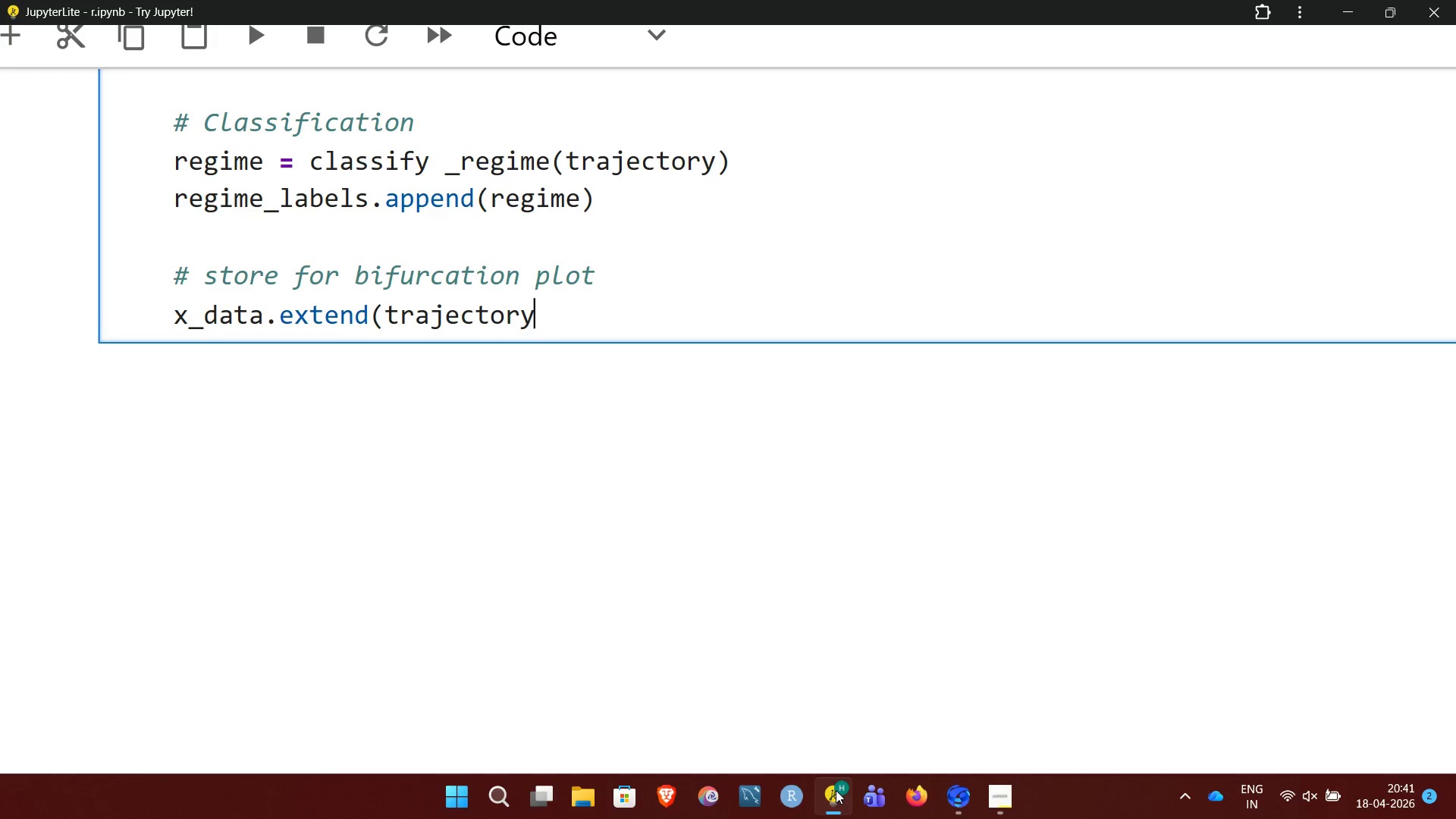 
wait(5.84)
 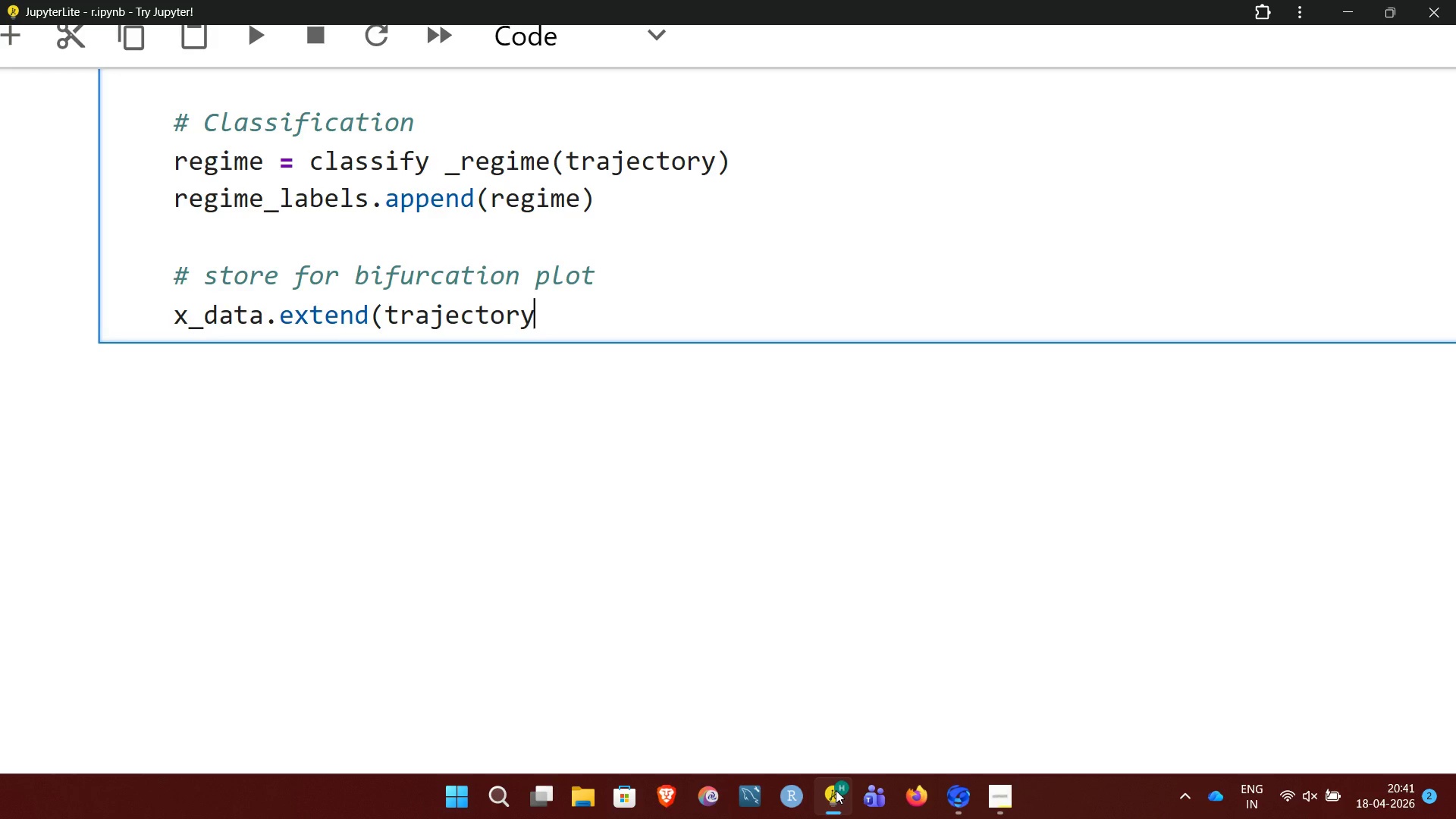 
key(Shift+0)
 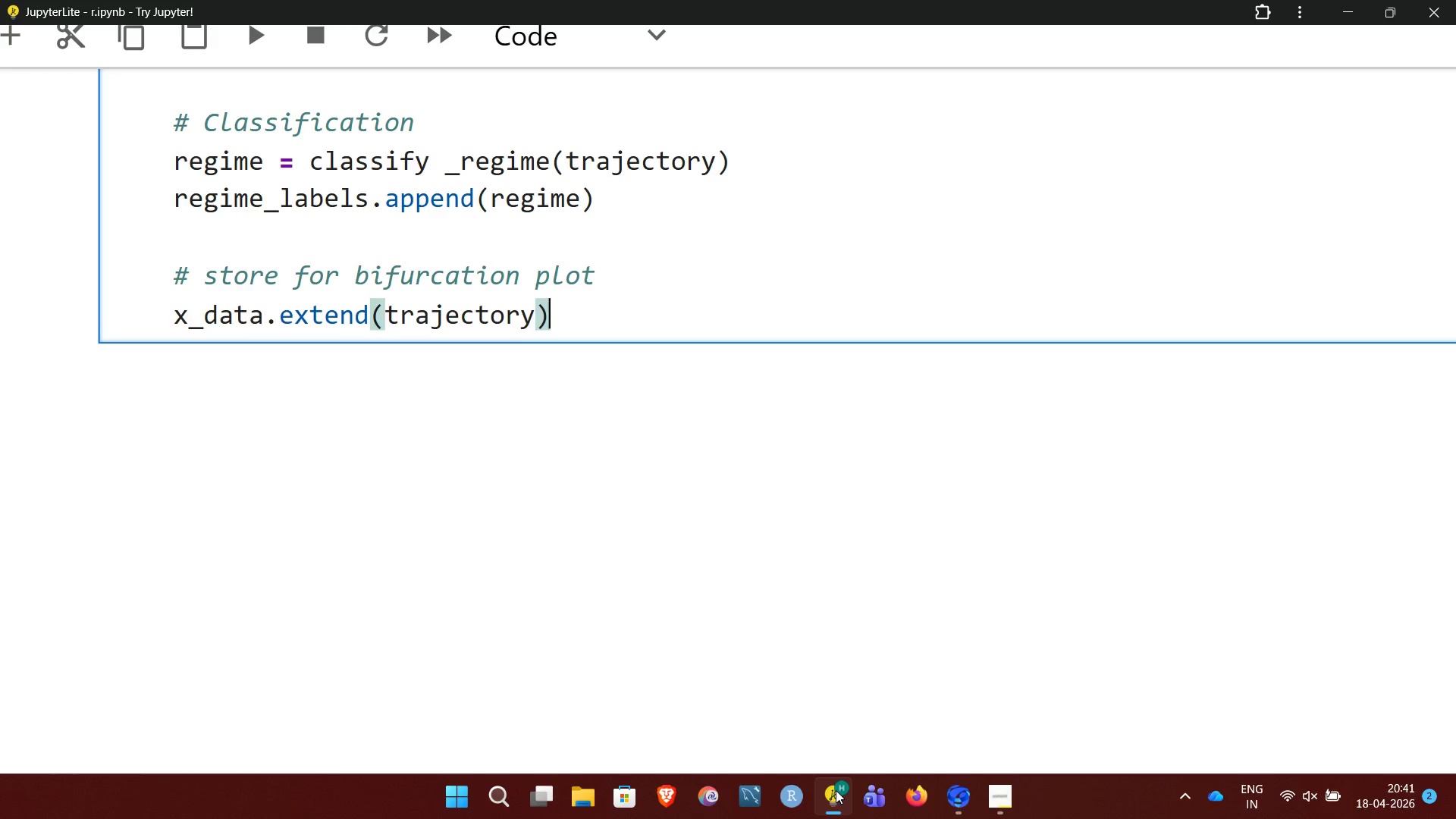 
key(Enter)
 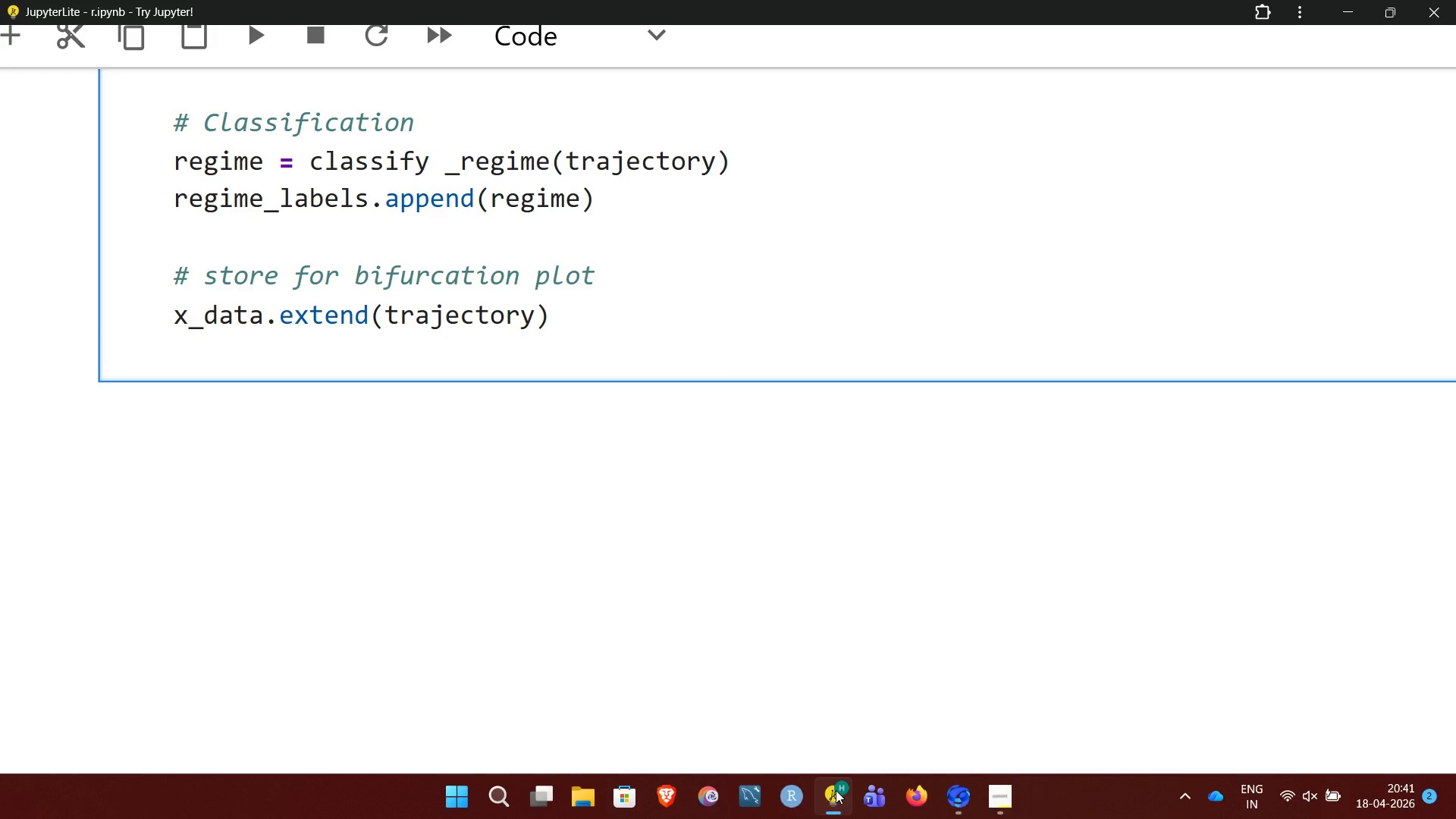 
type(     r)
key(Backspace)
key(Backspace)
type(r_data)
 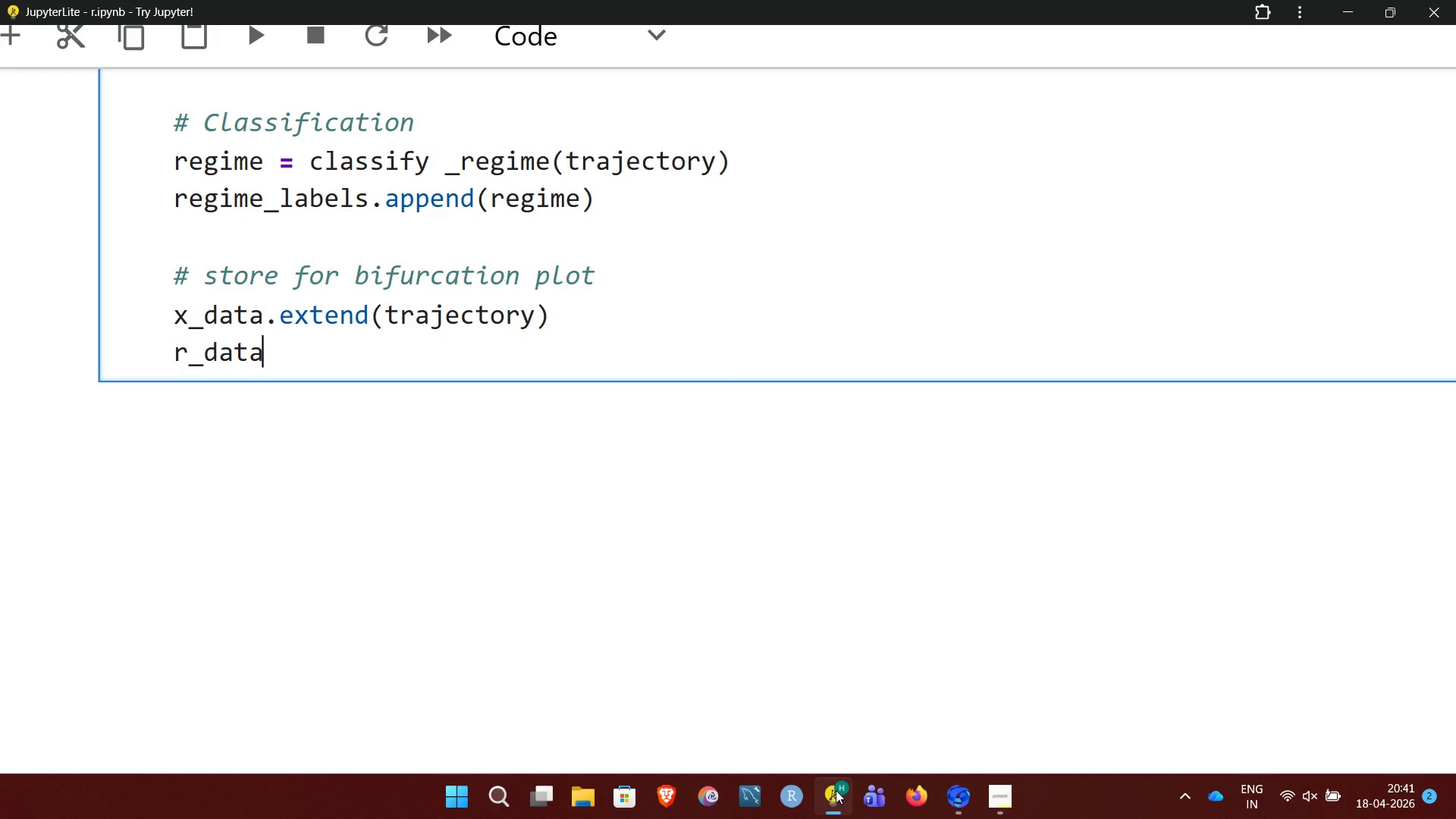 
wait(5.62)
 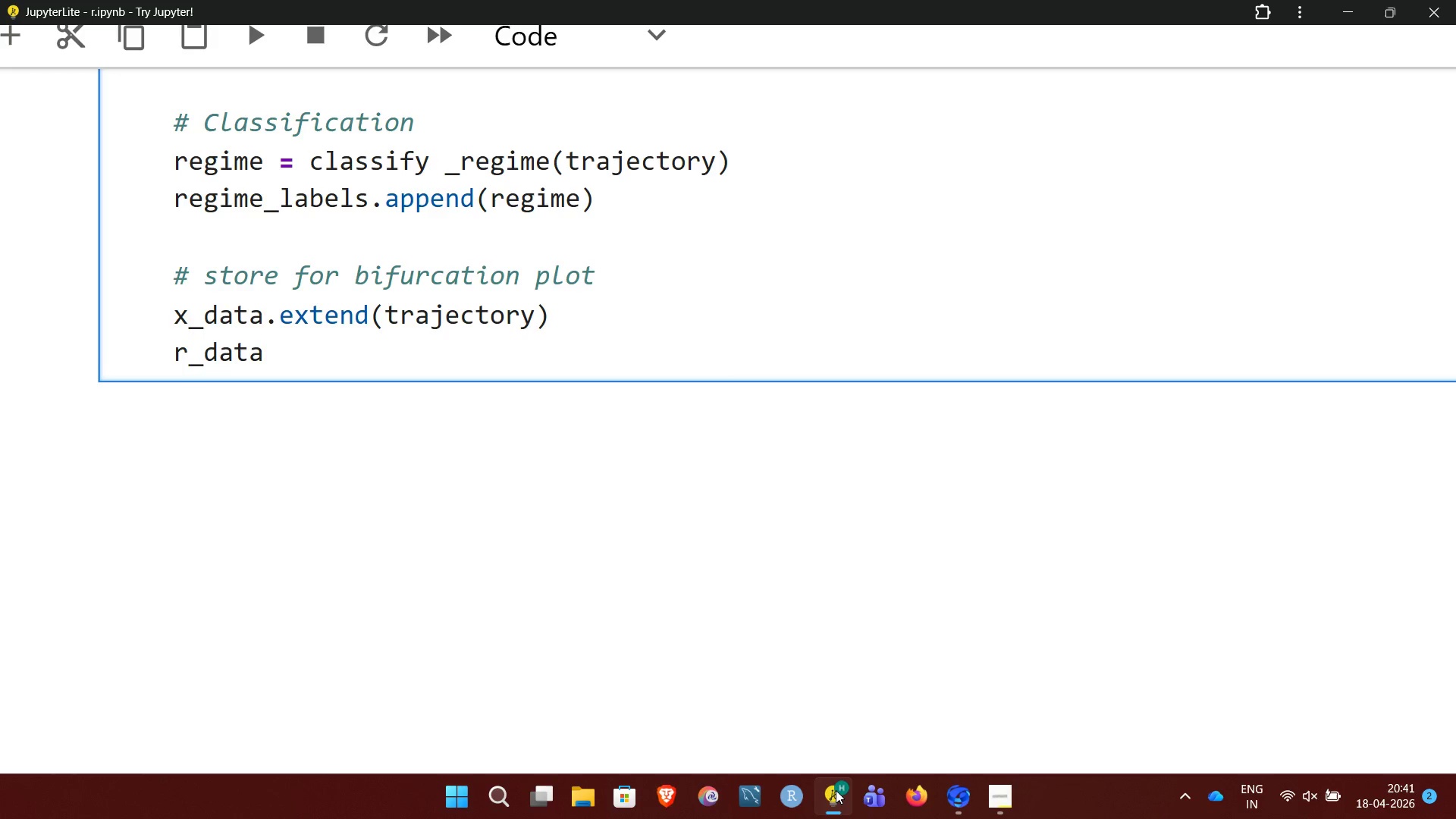 
type(.extend)
 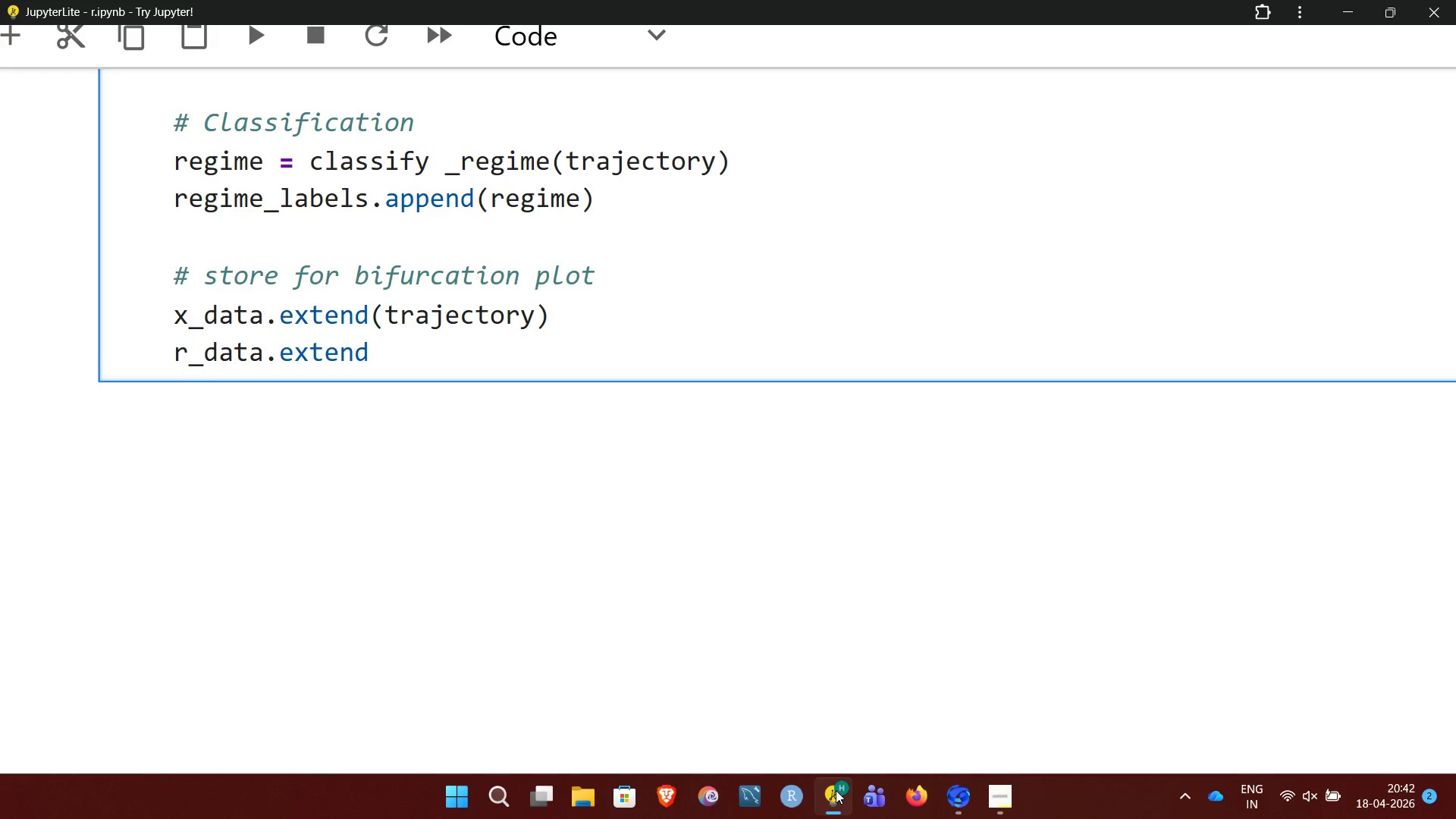 
type(([r})
key(Backspace)
type(] * len()
 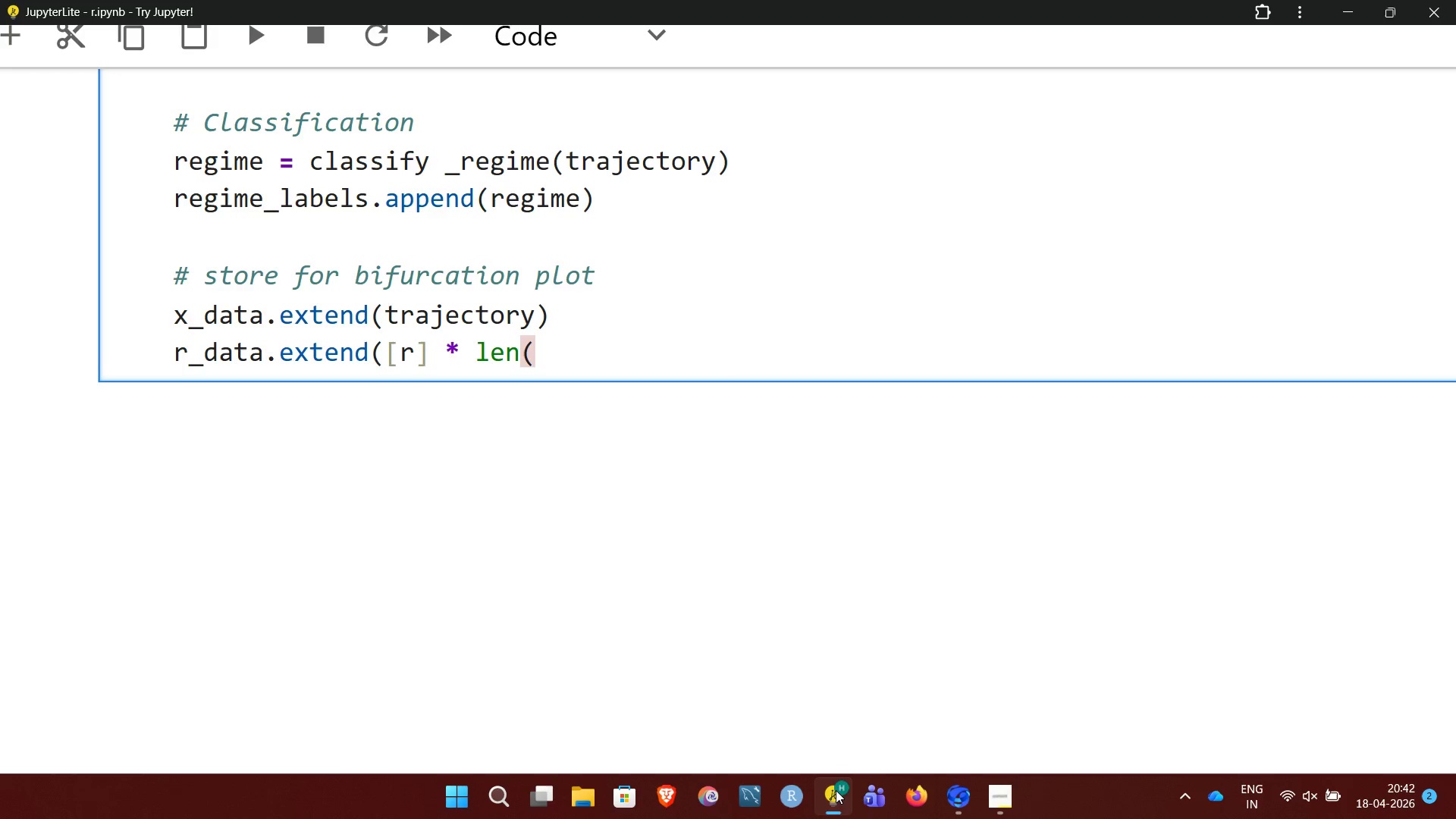 
type(trajectoru)))
 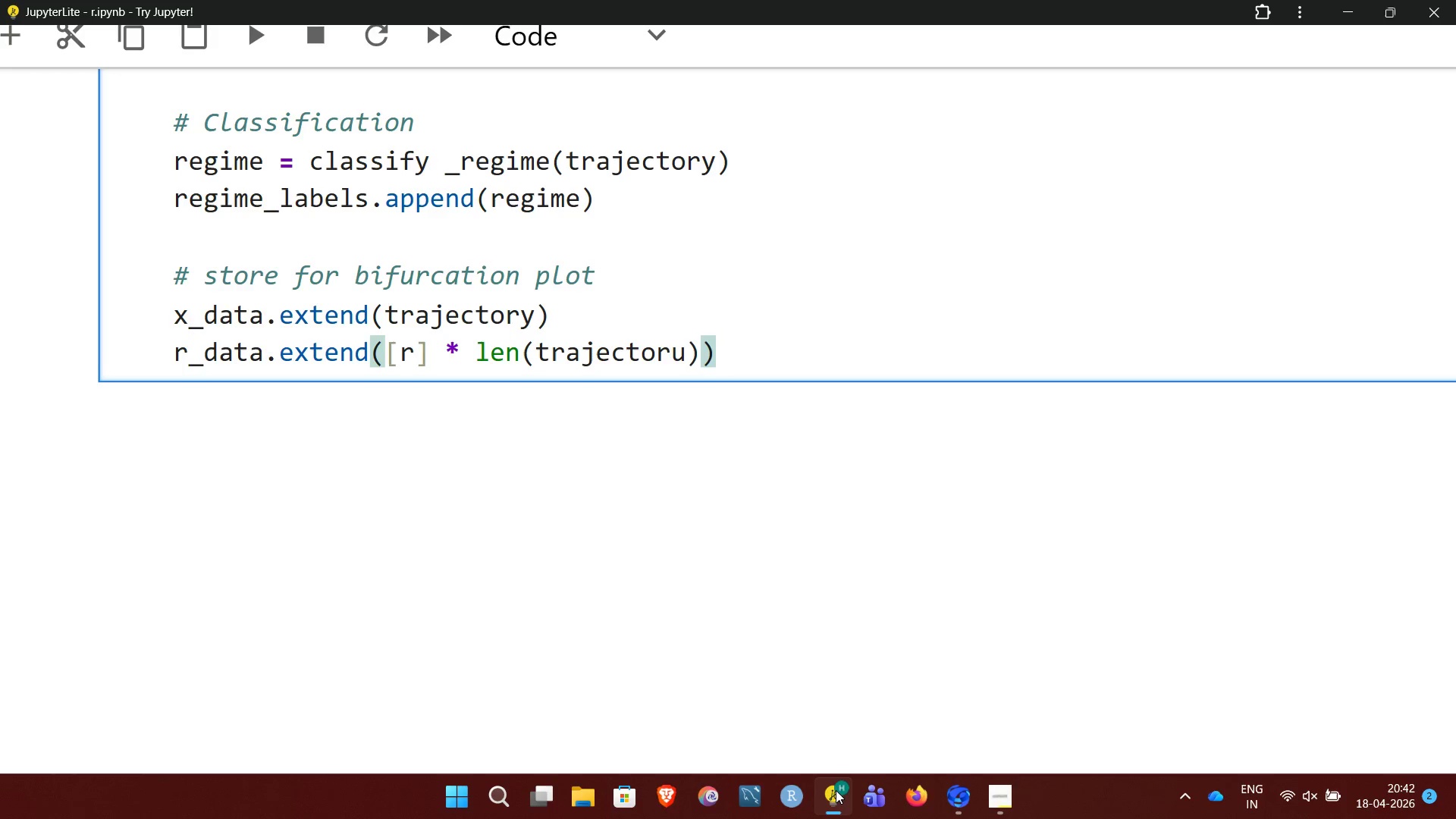 
wait(5.72)
 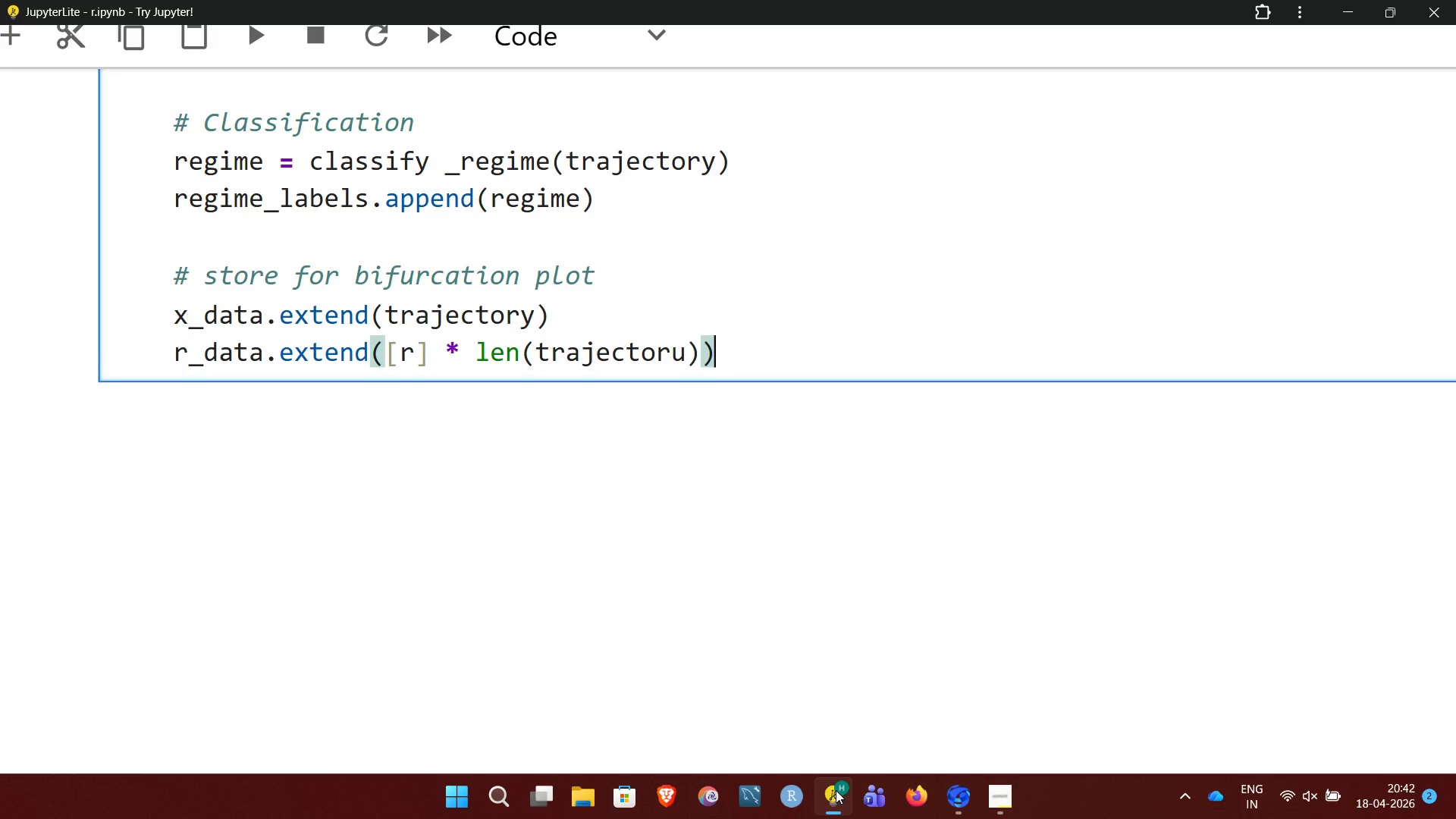 
key(Enter)
 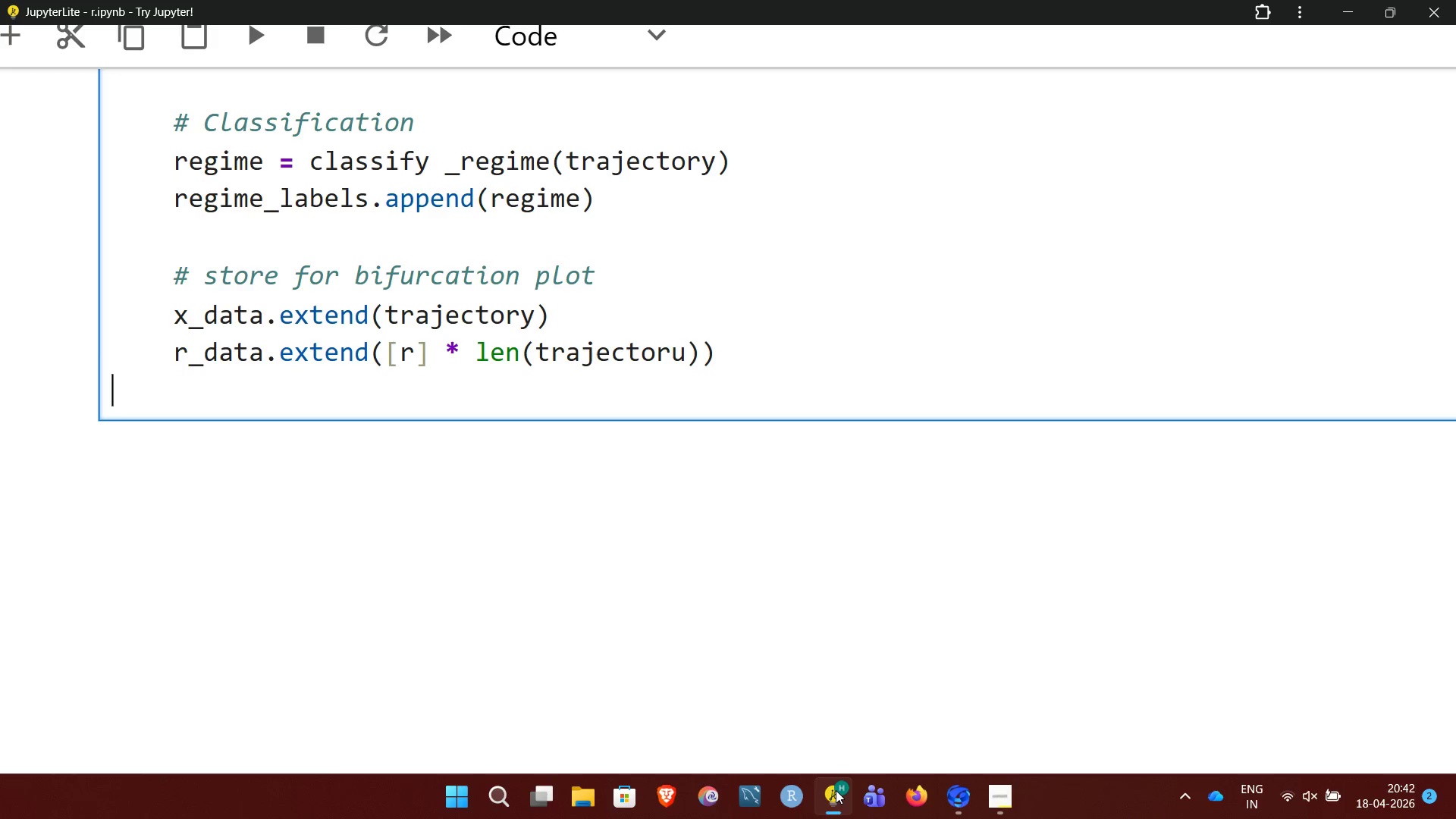 
type(    color_data.extend)
 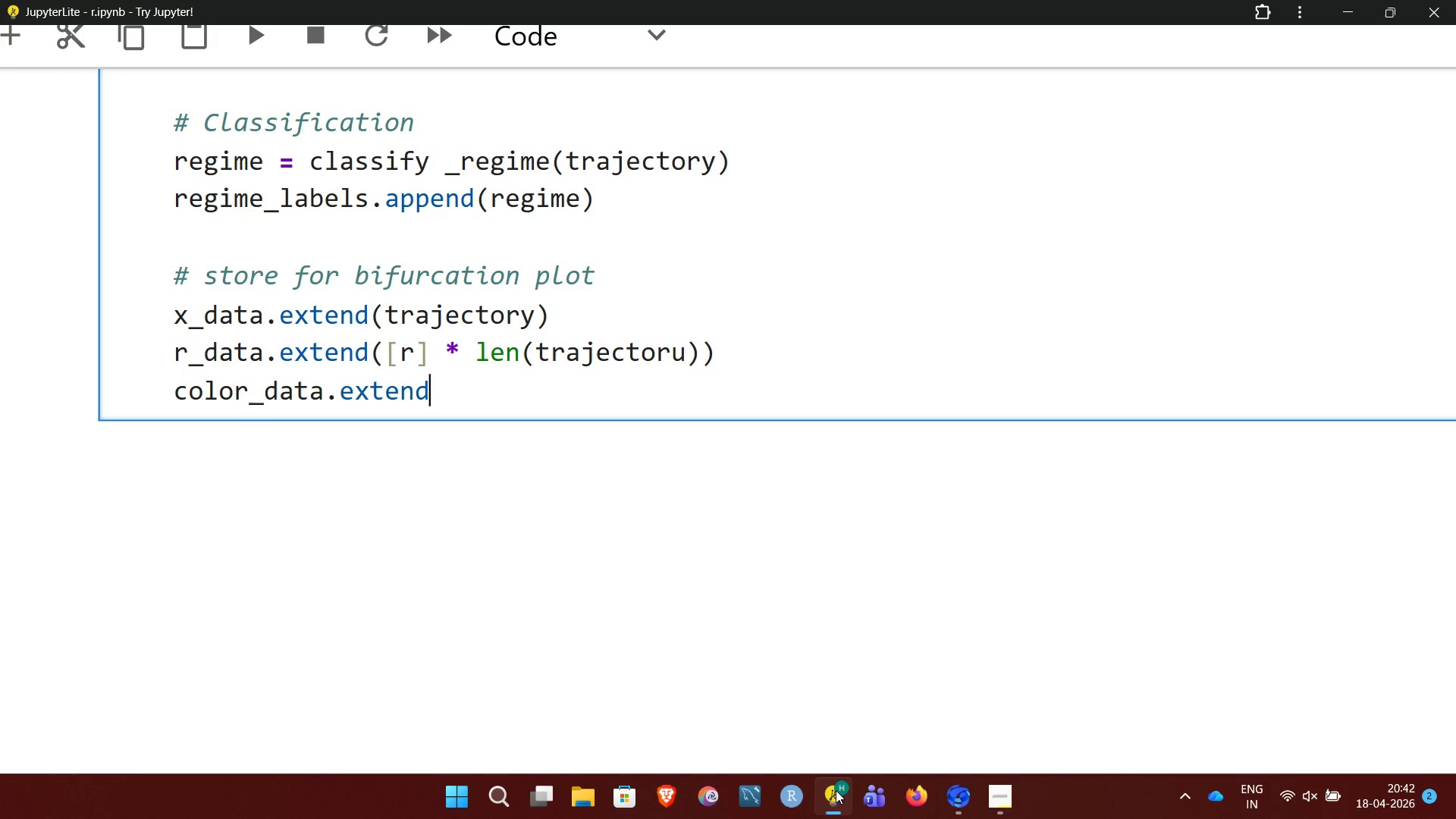 
type(([colors_map[regime]] * len(trajectory)))
 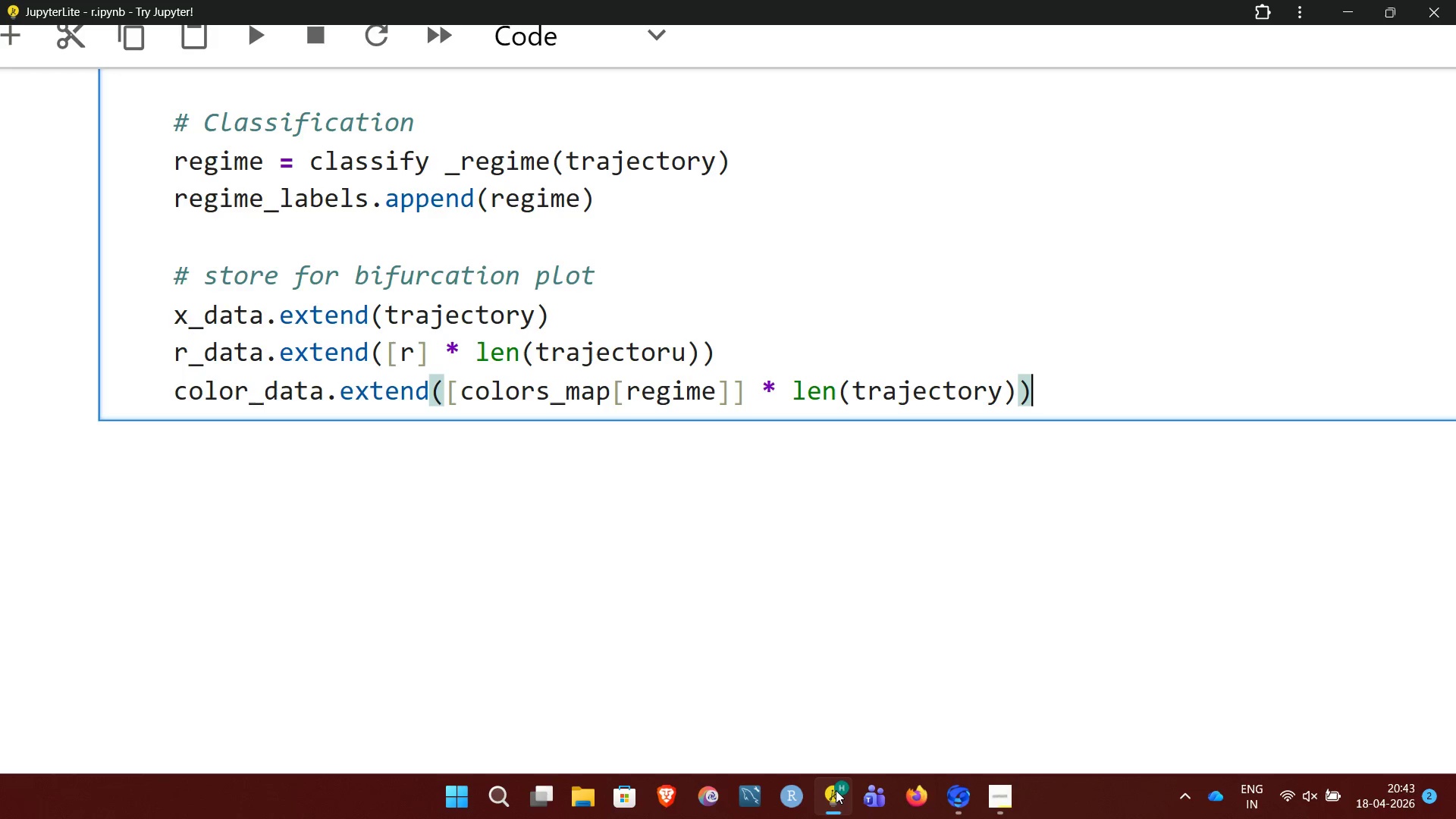 
wait(7.33)
 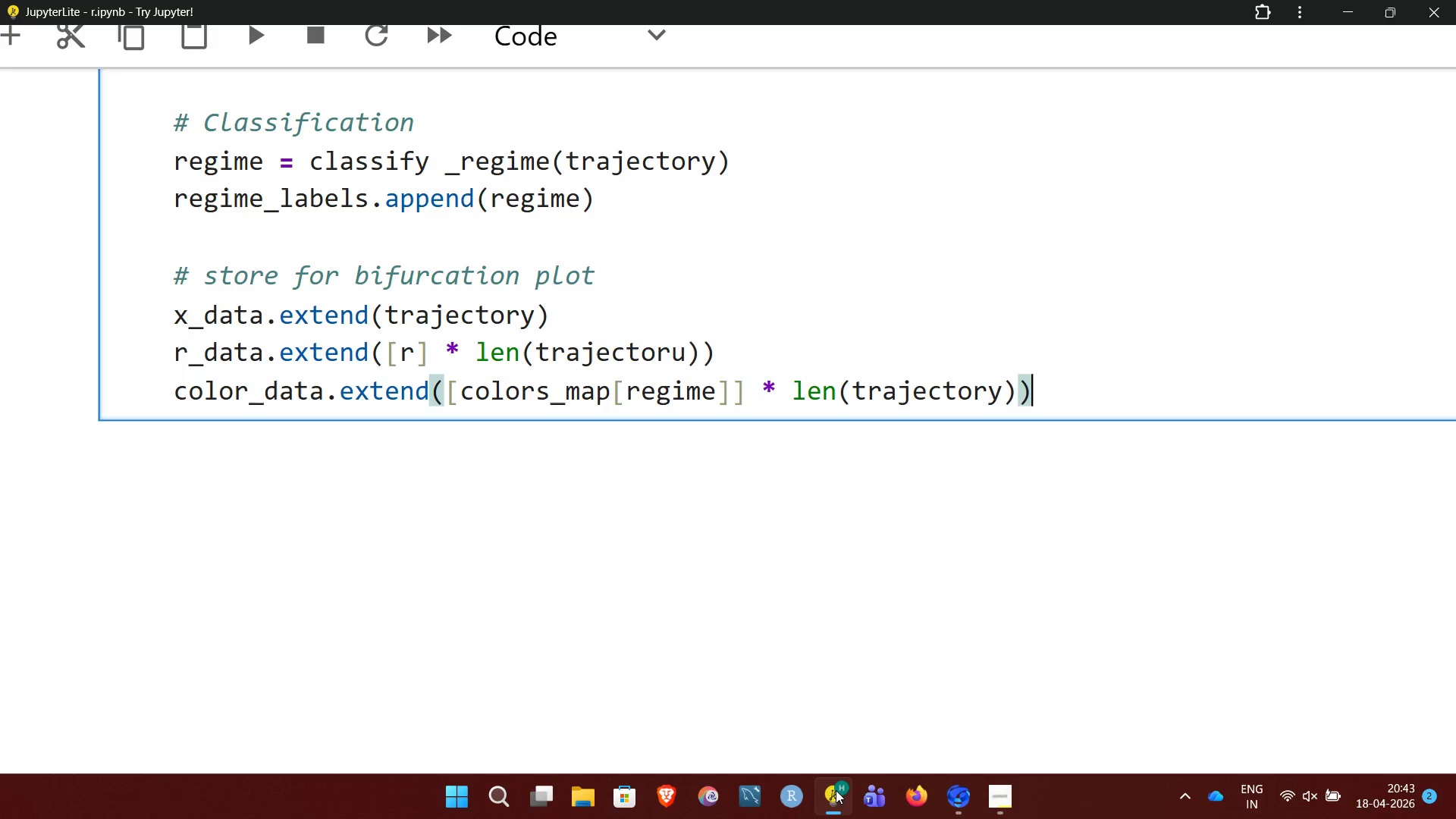 
key(Enter)
 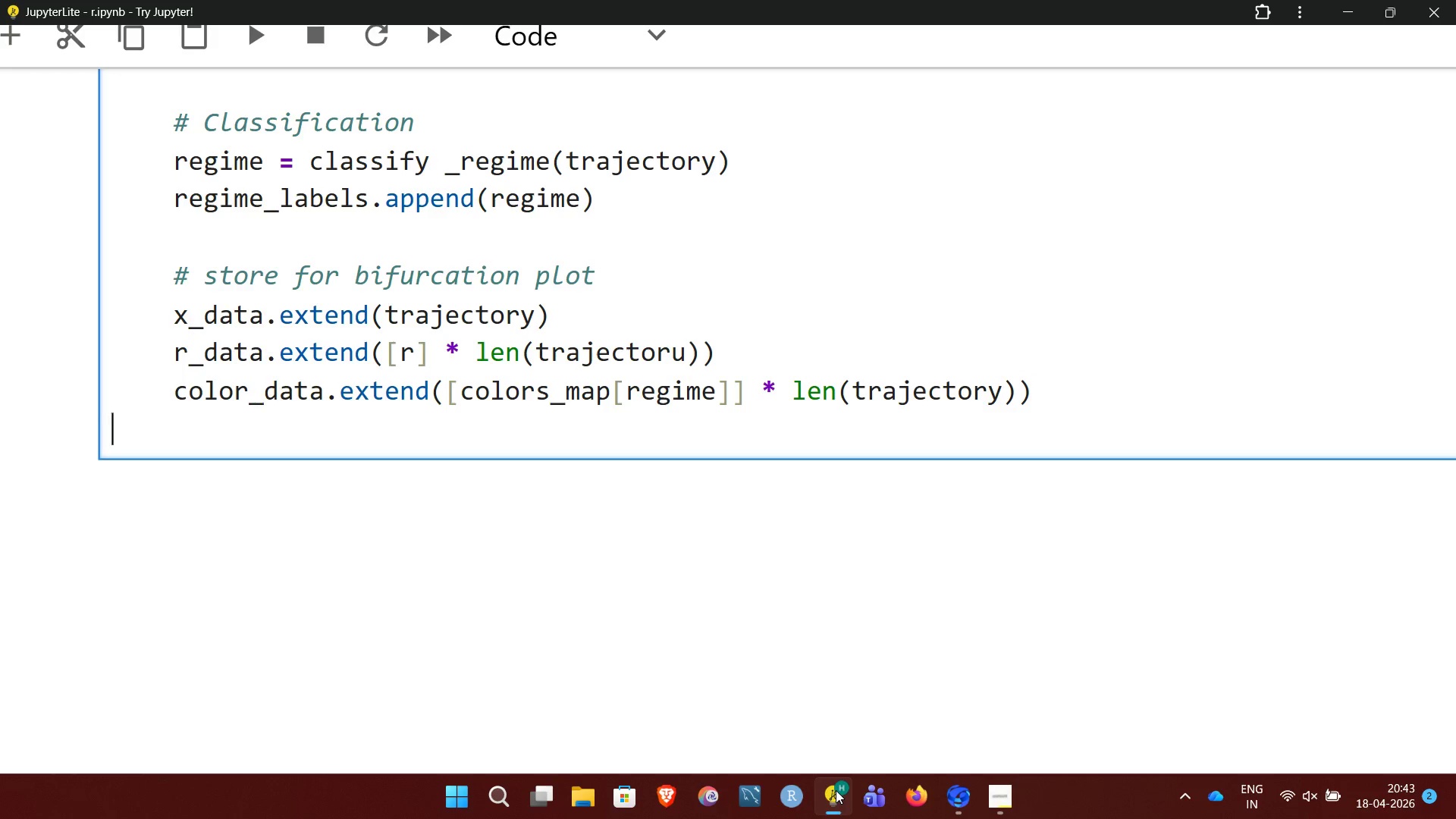 
key(Enter)
 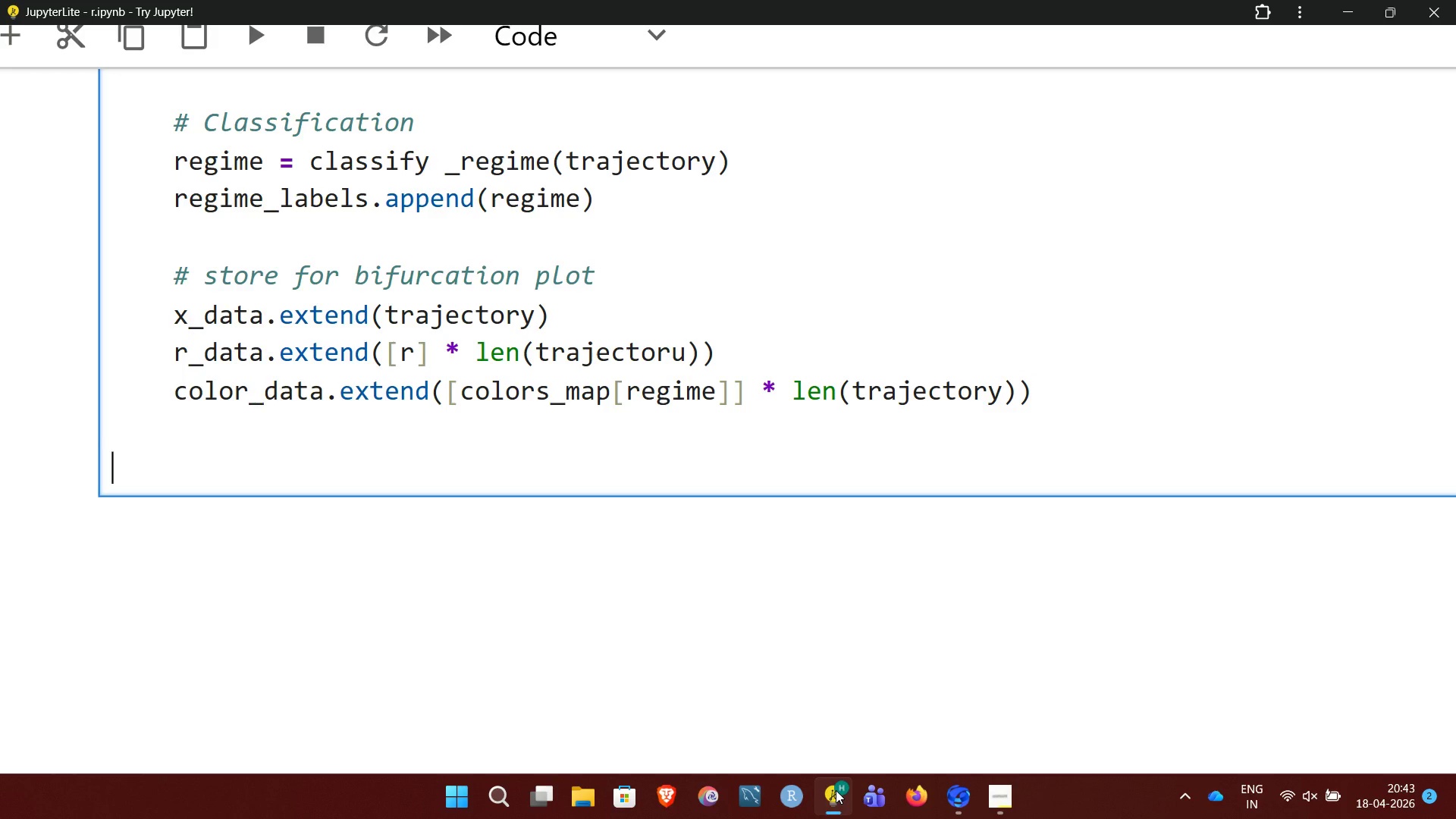 
type(# convert arrays)
 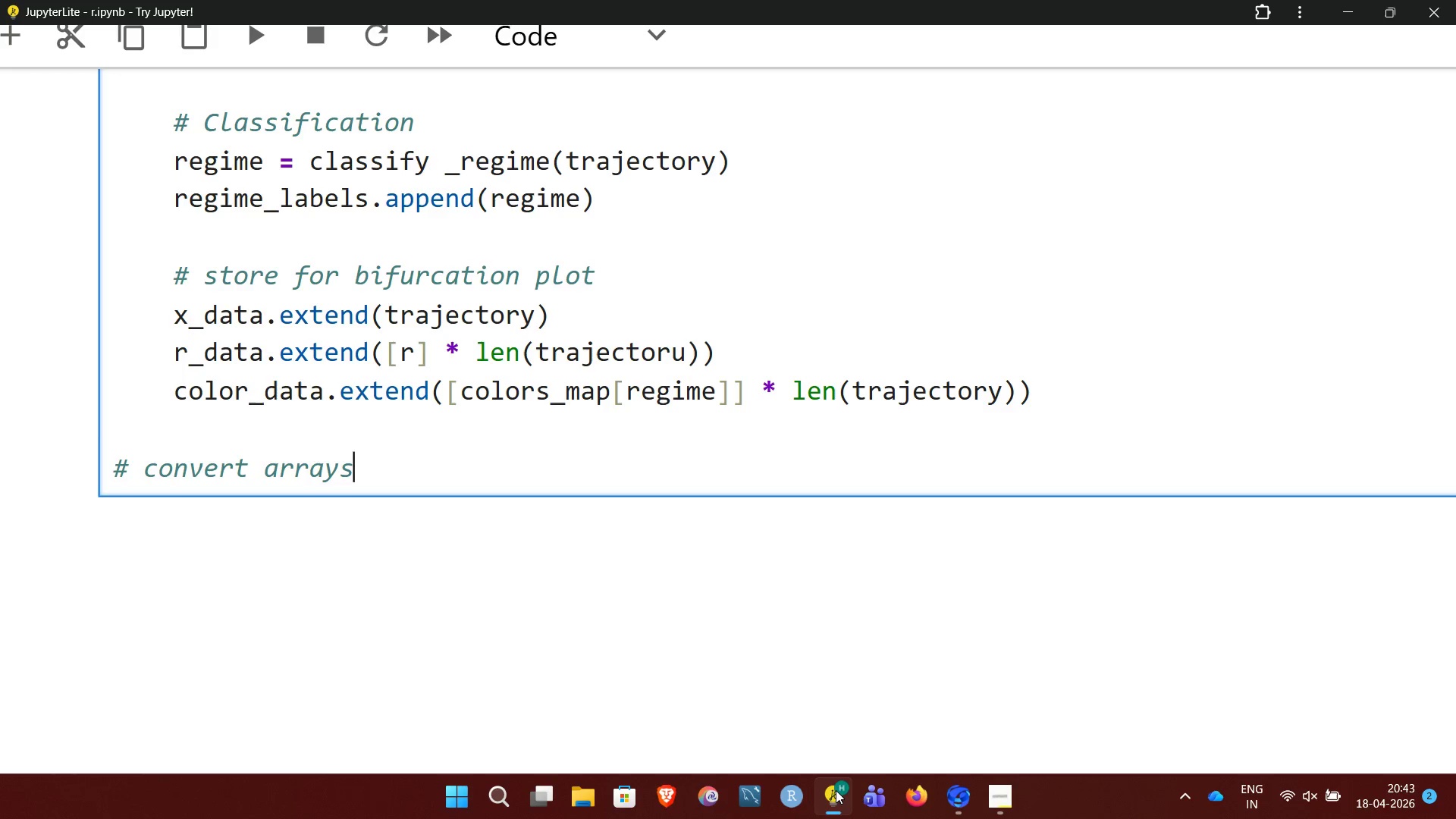 
key(Enter)
 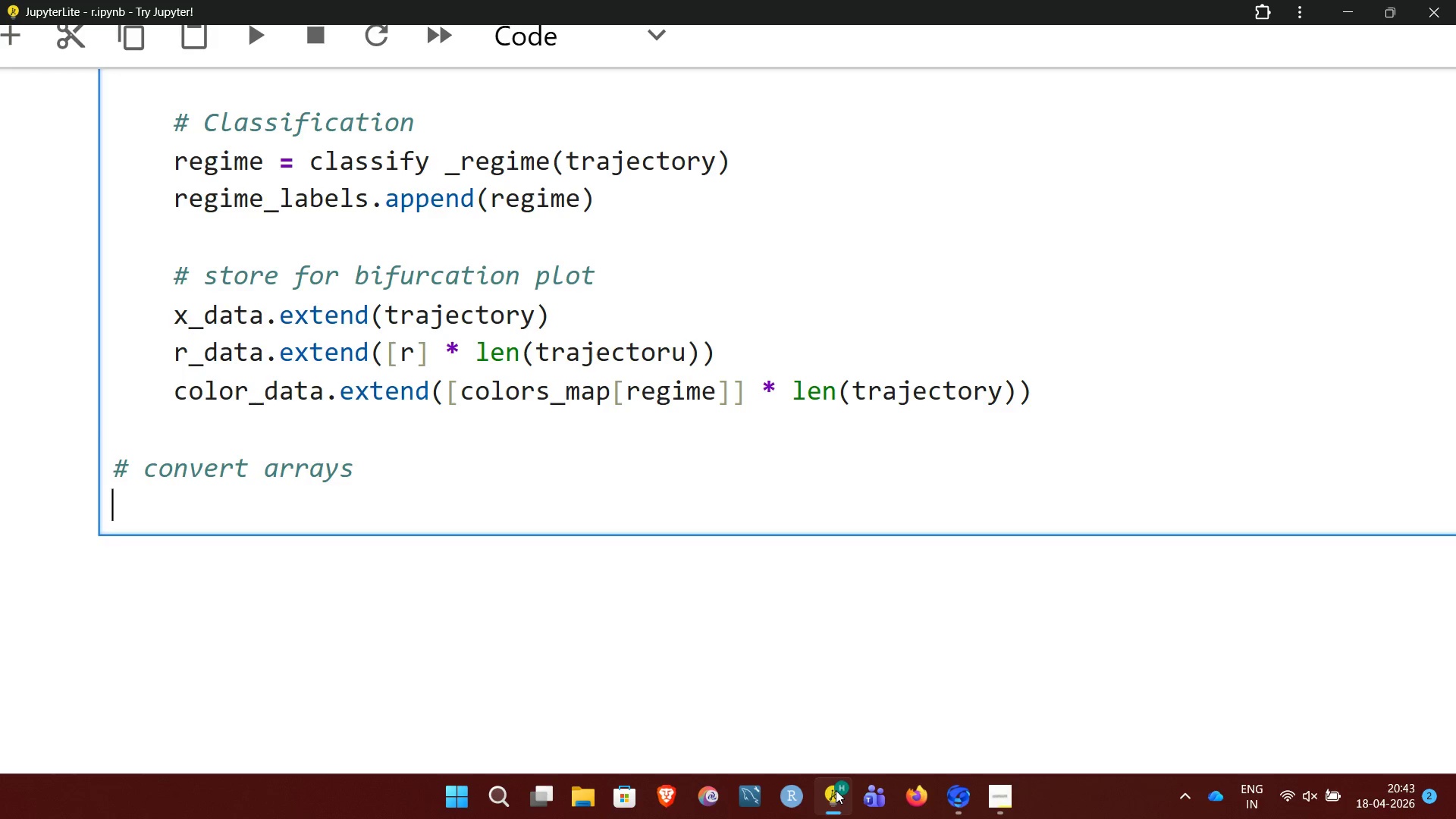 
type(x_data = np.array(x_data)
 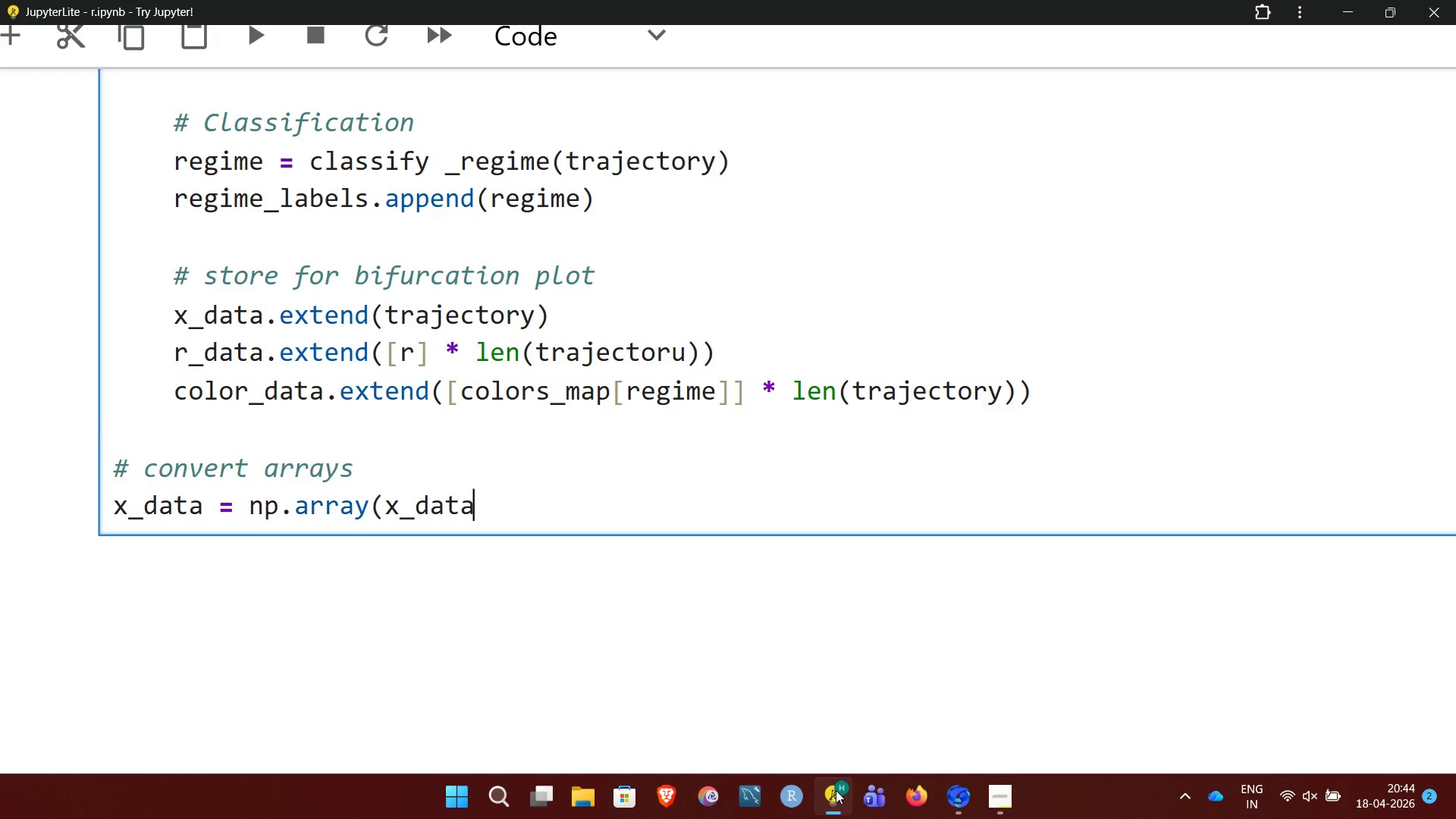 
key(Shift+0)
 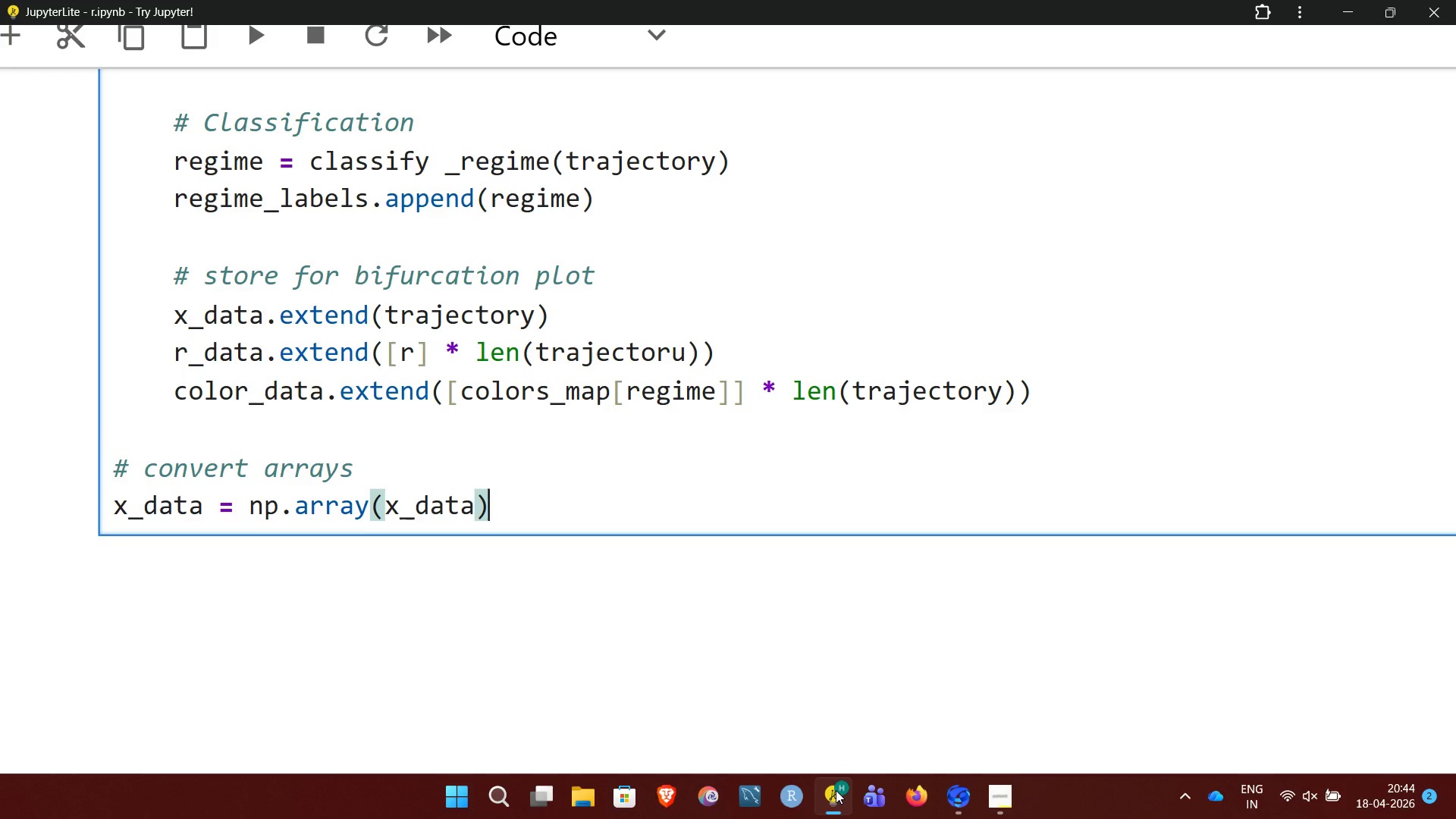 
key(Enter)
 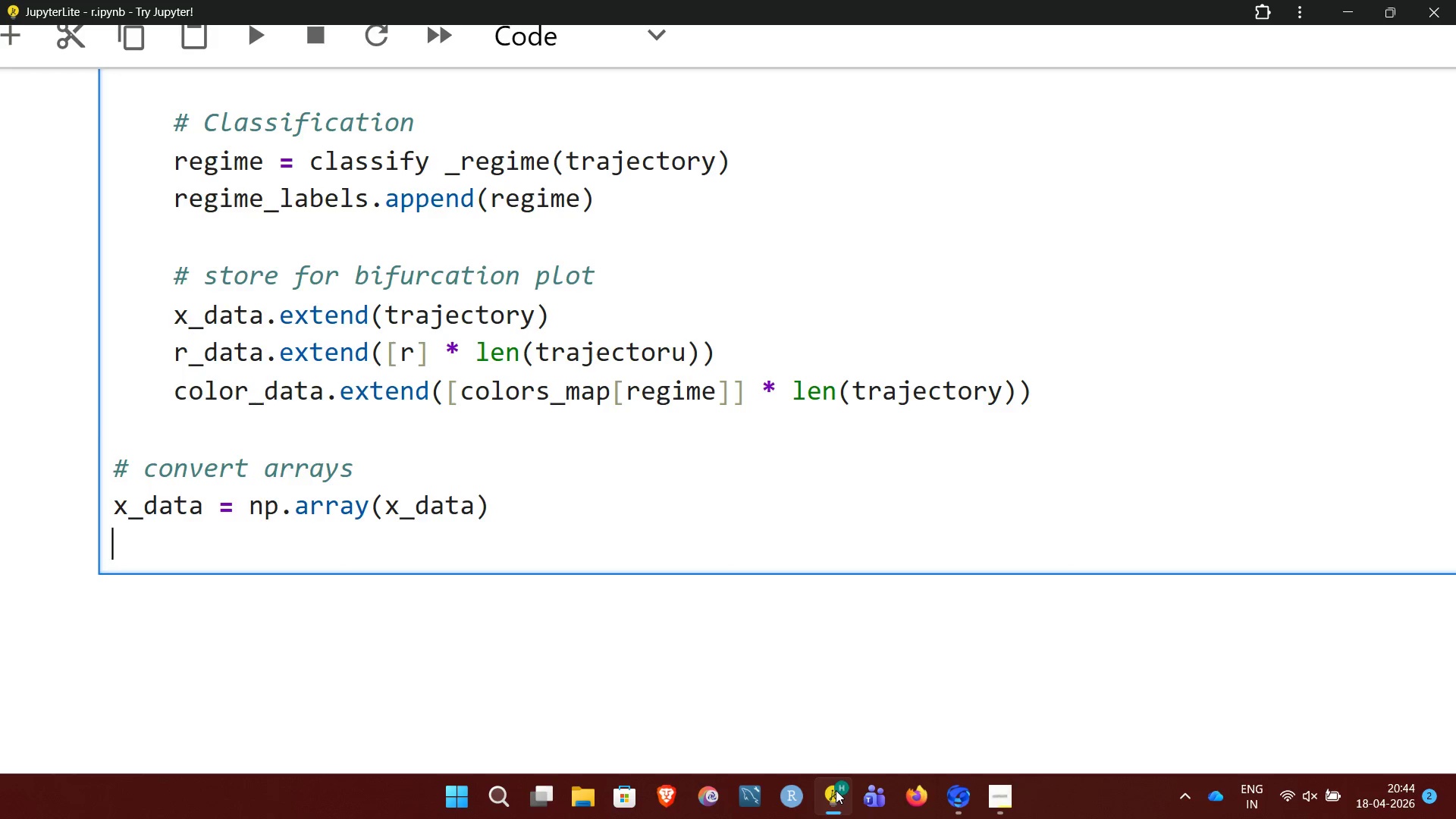 
type(r_data = np.array)
 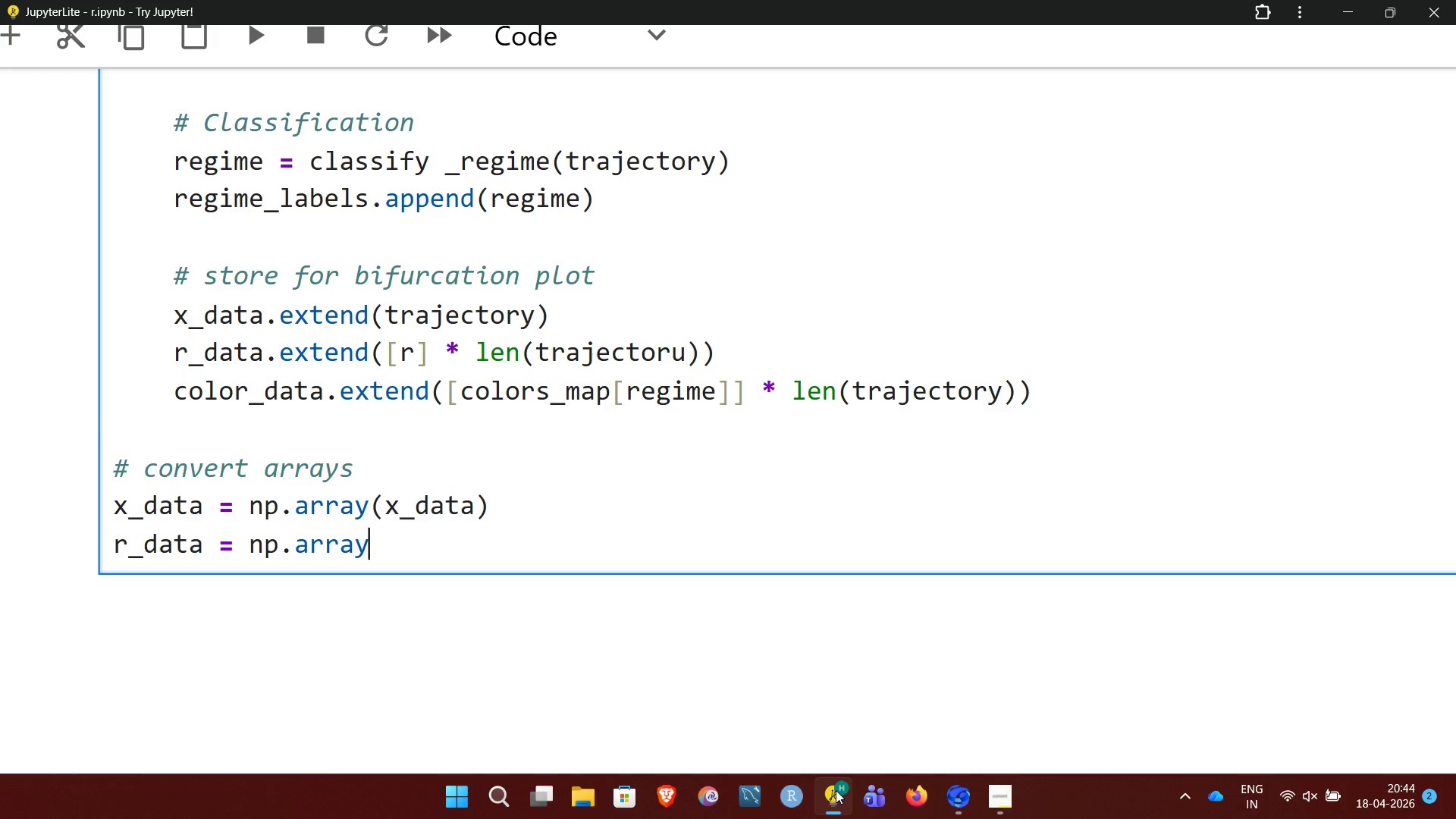 
type((r_data))
 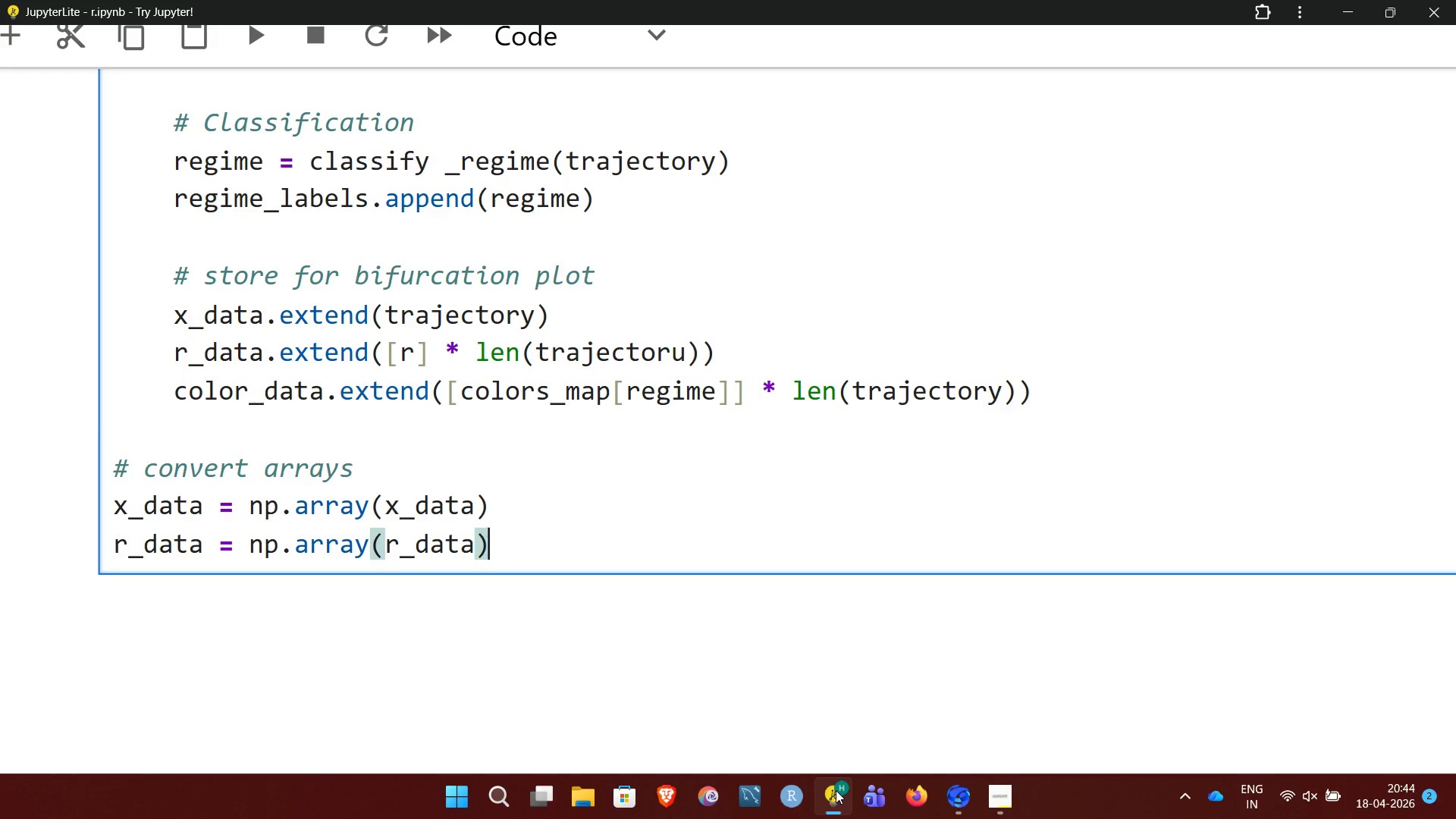 
 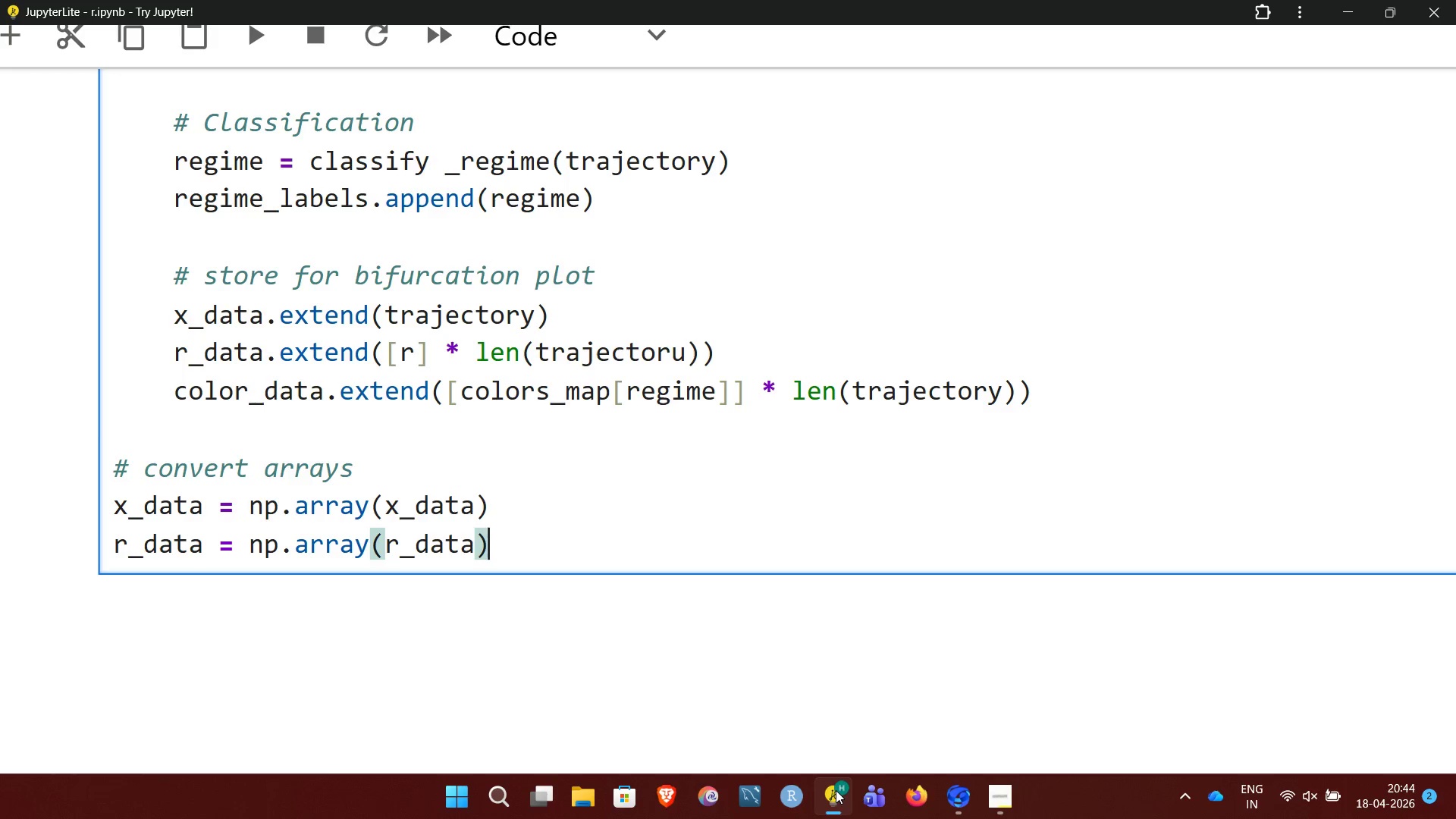 
key(Enter)
 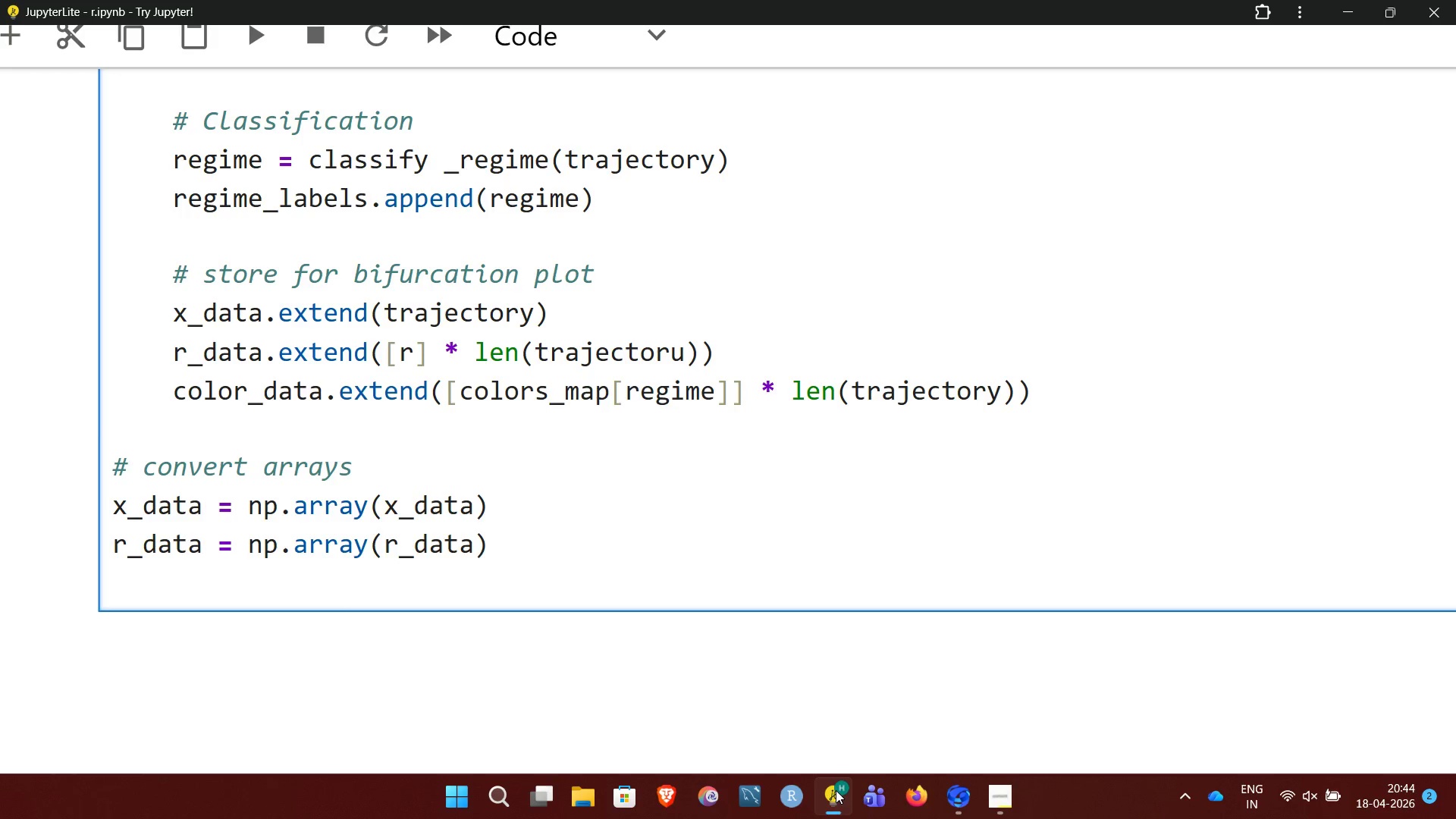 
wait(8.16)
 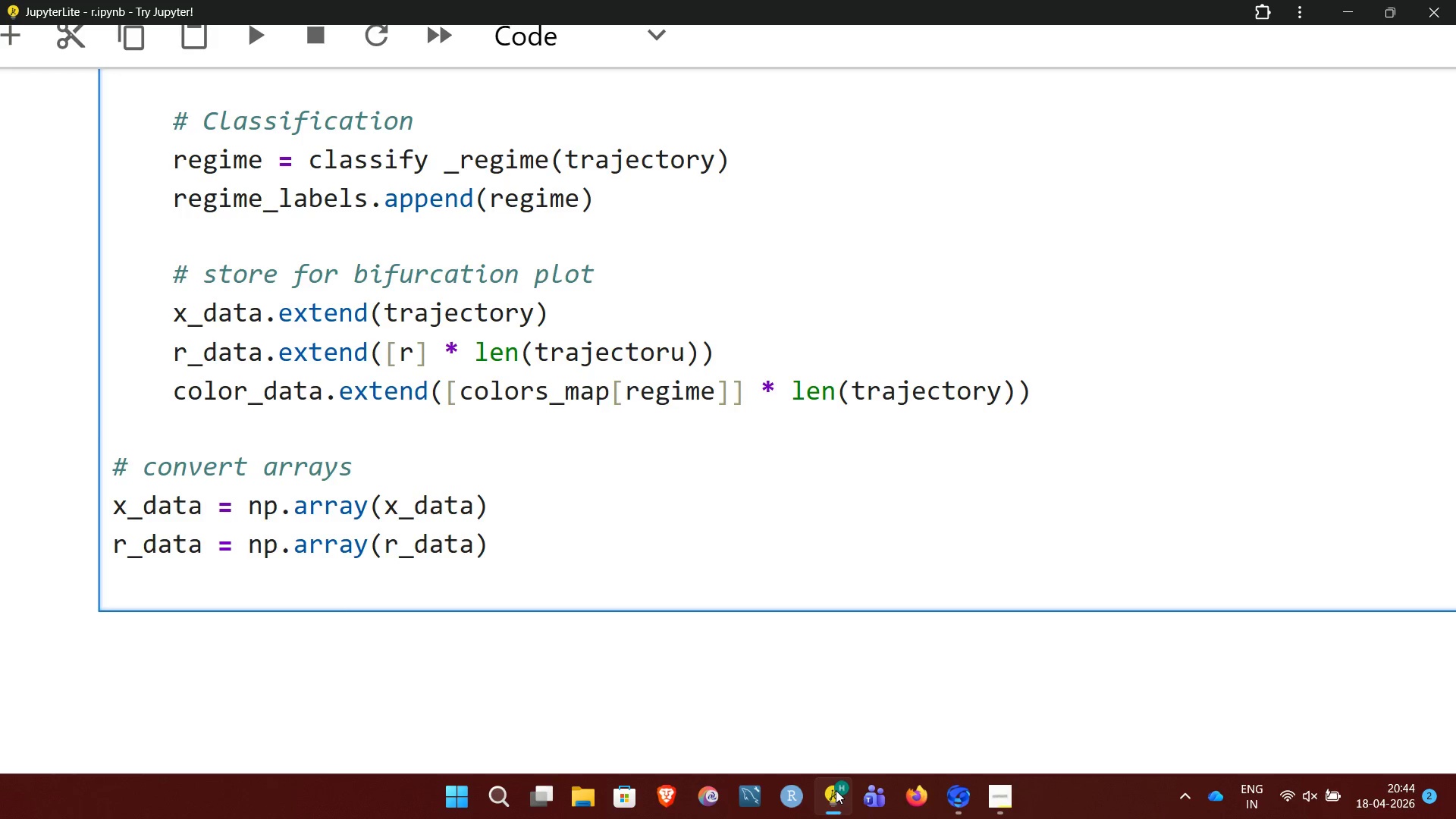 
type(color_data = np.array)
 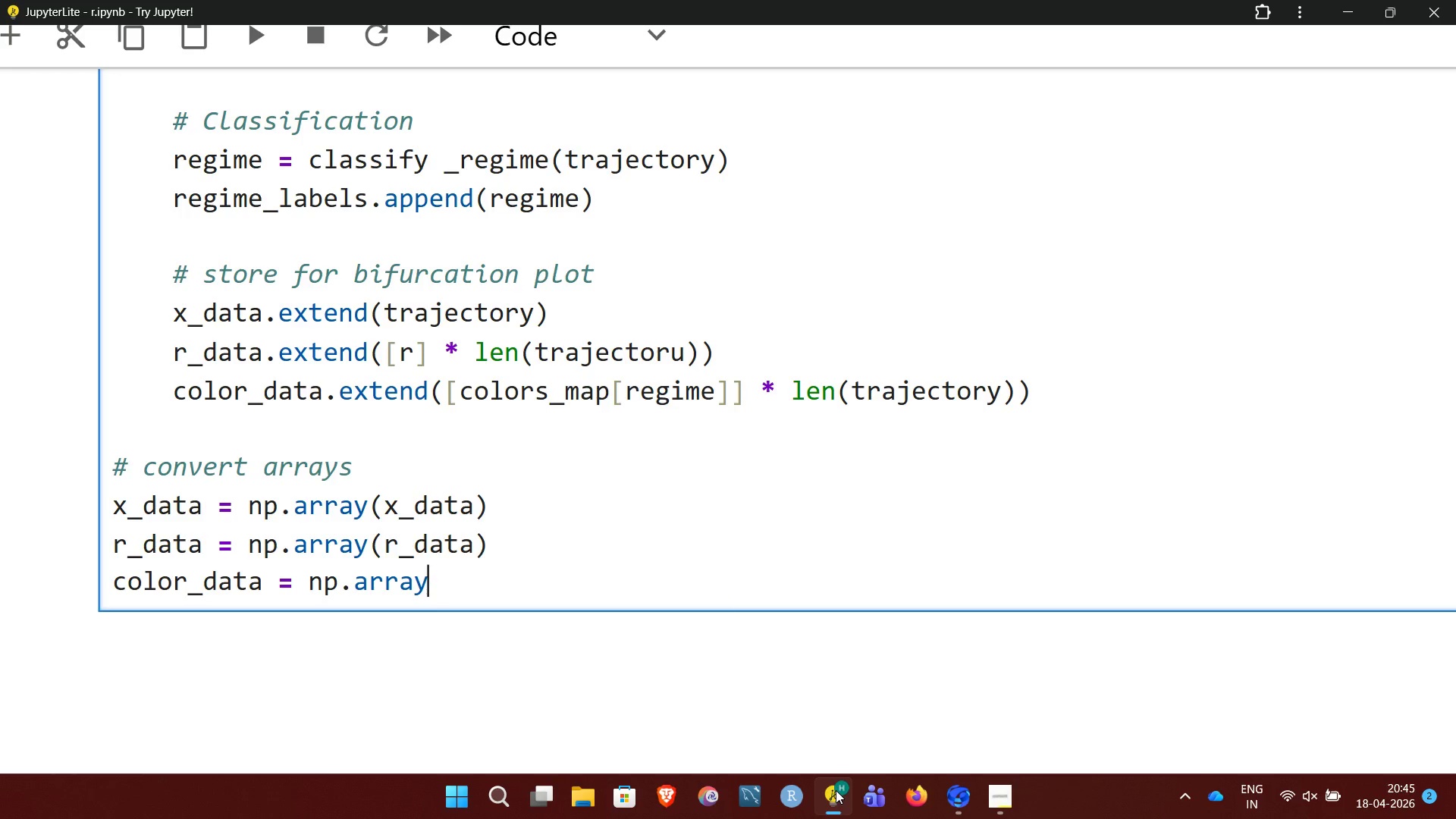 
type((color_data)
 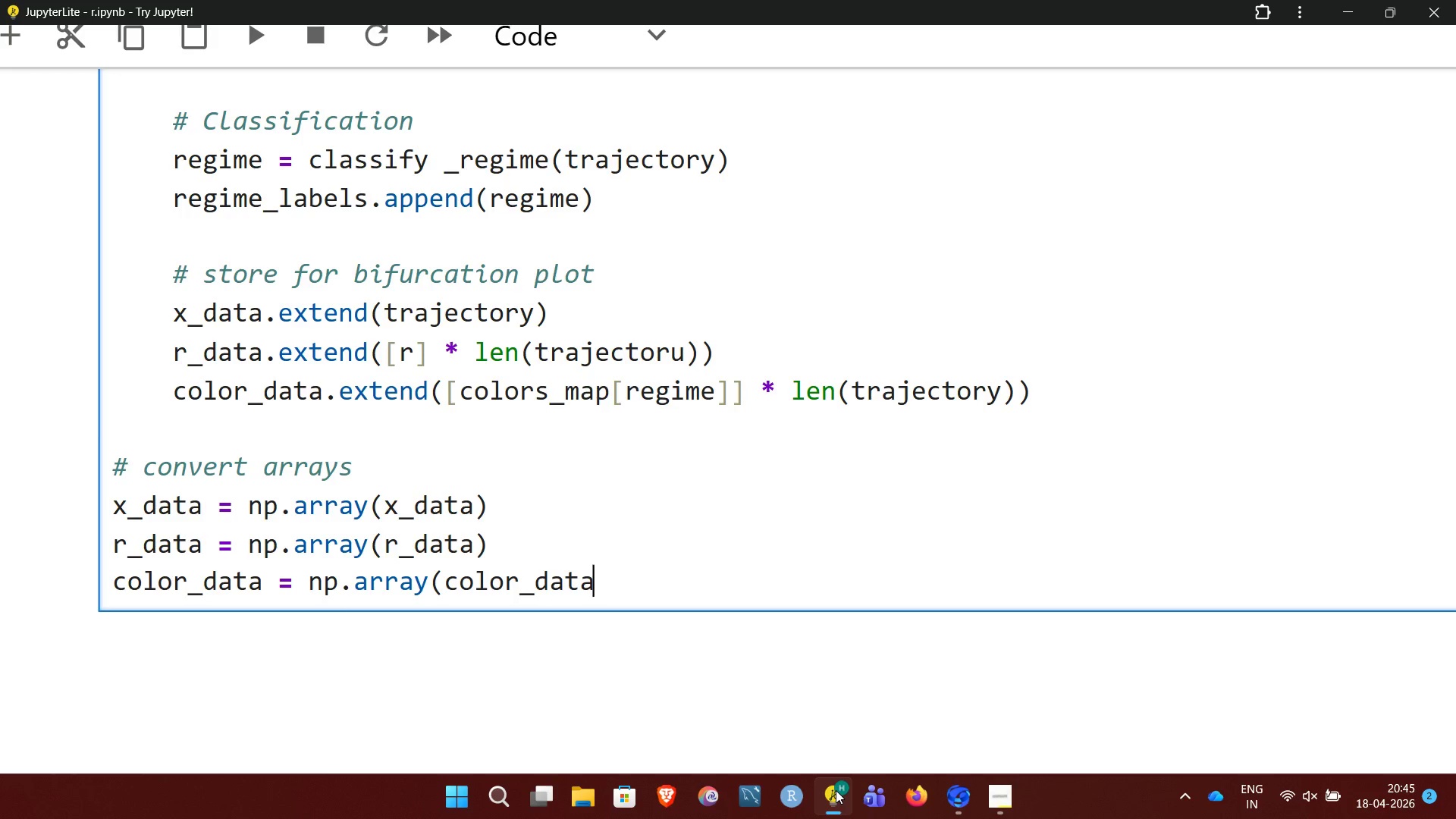 
key(Shift+0)
 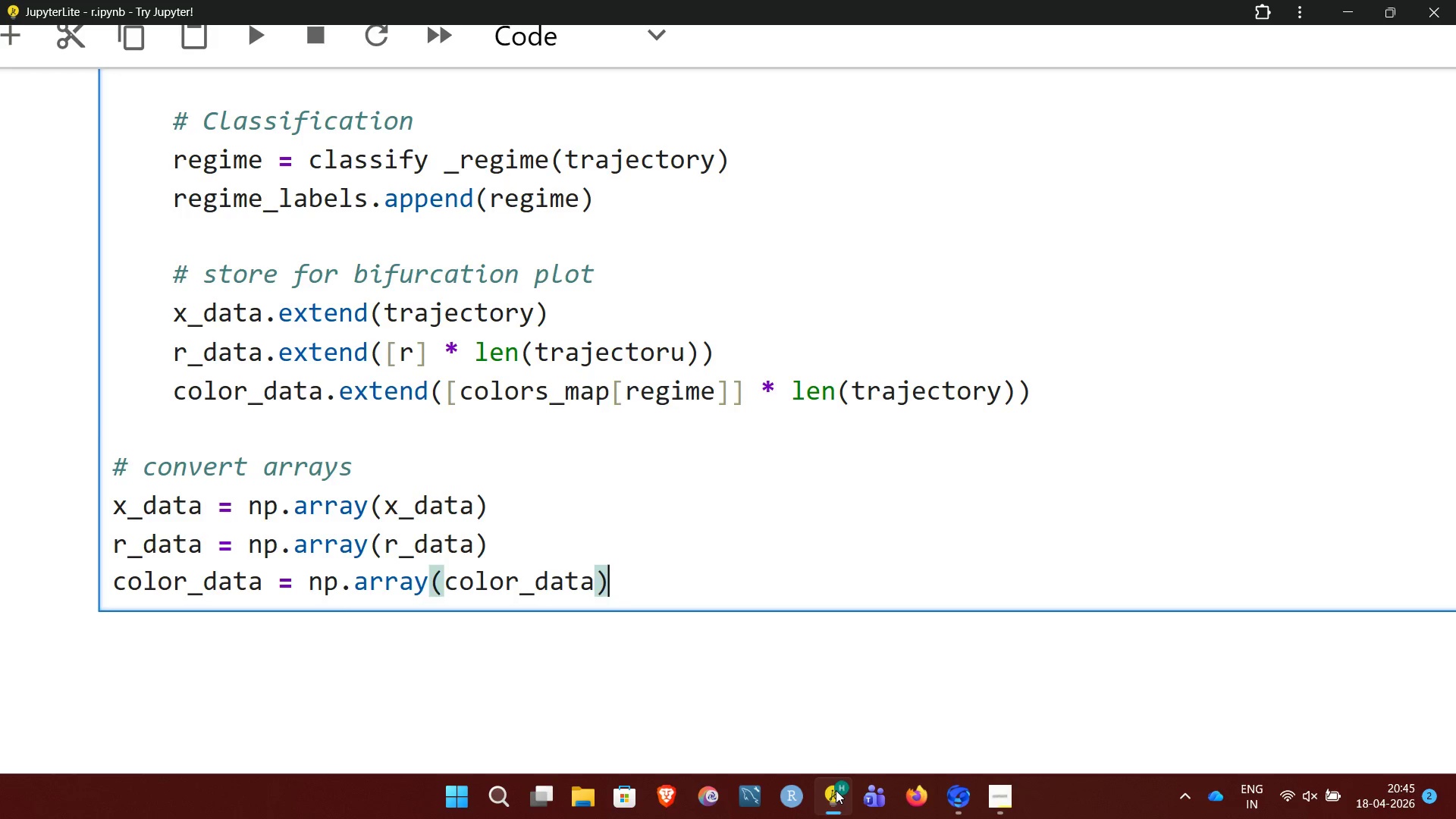 
key(Enter)
 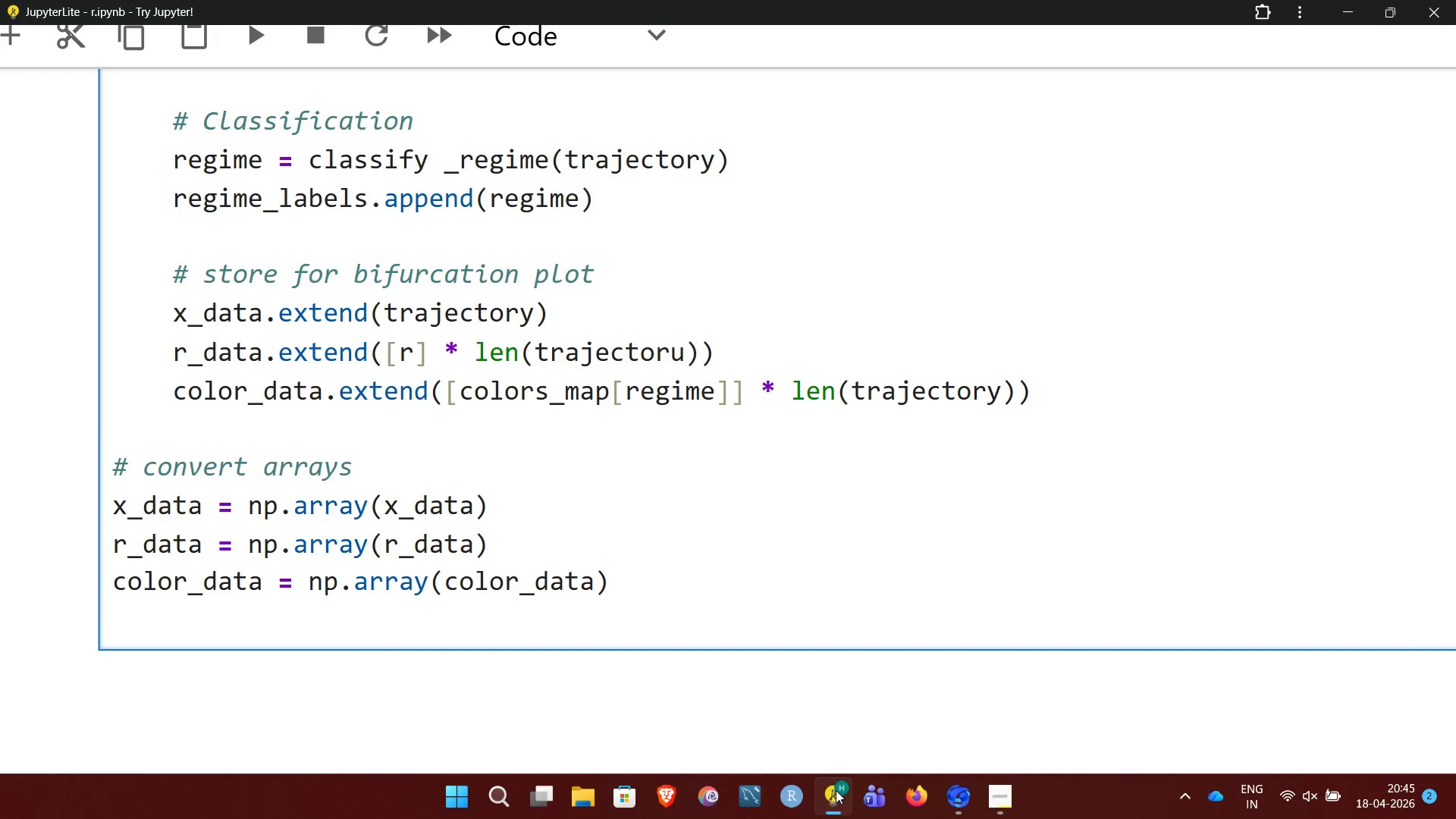 
type(regime)
 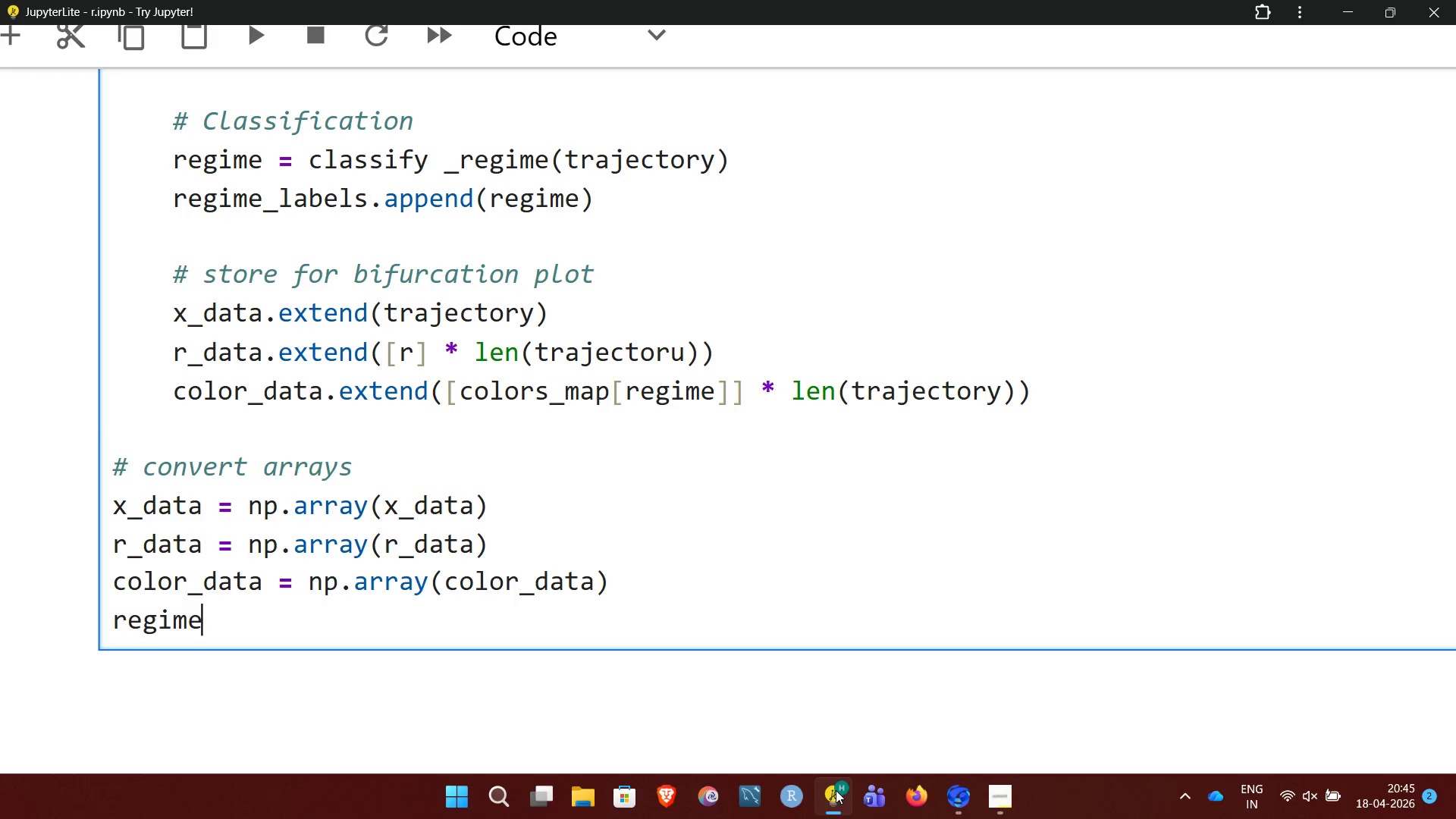 
wait(5.25)
 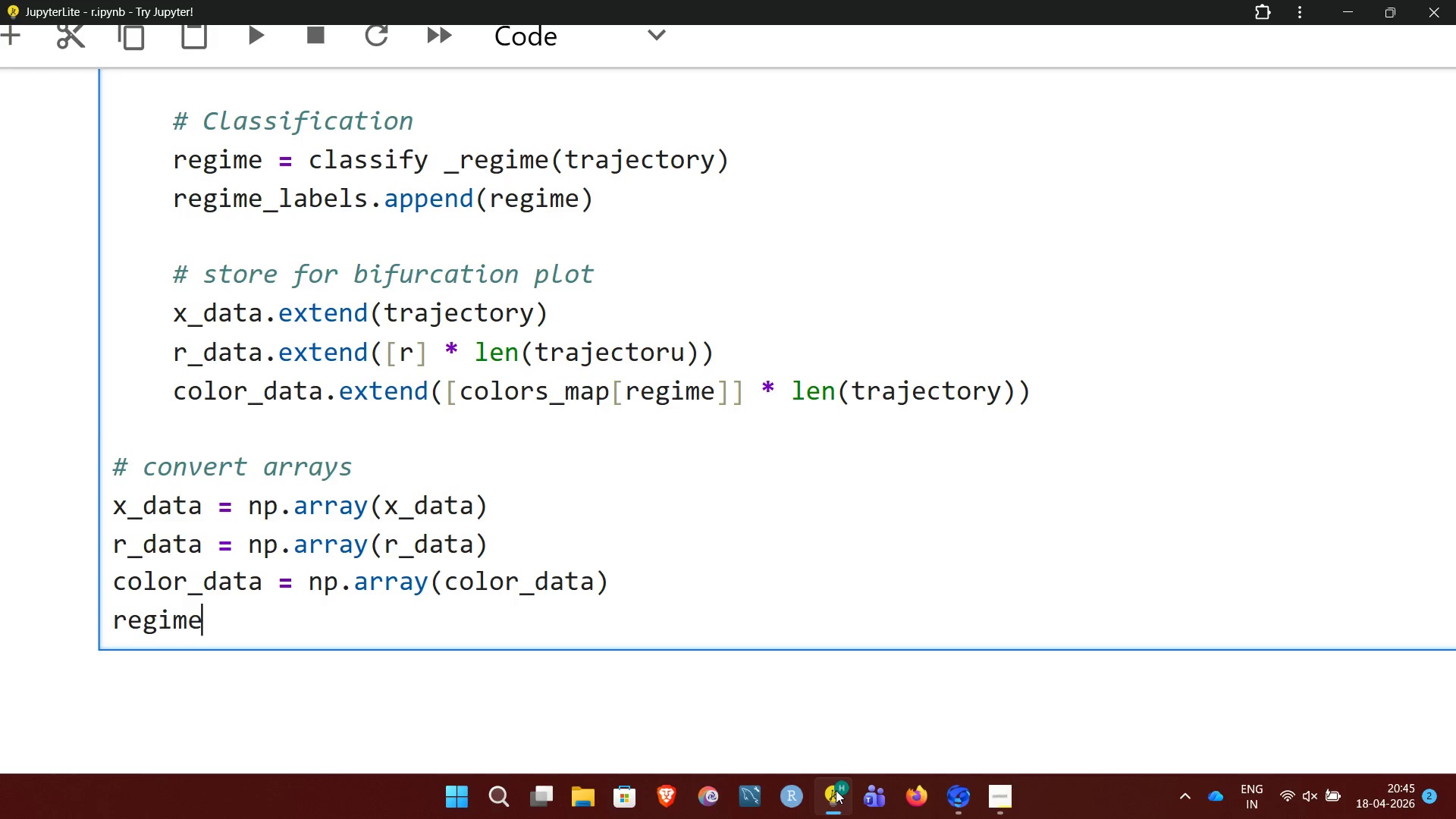 
type(_labels = np.array)
 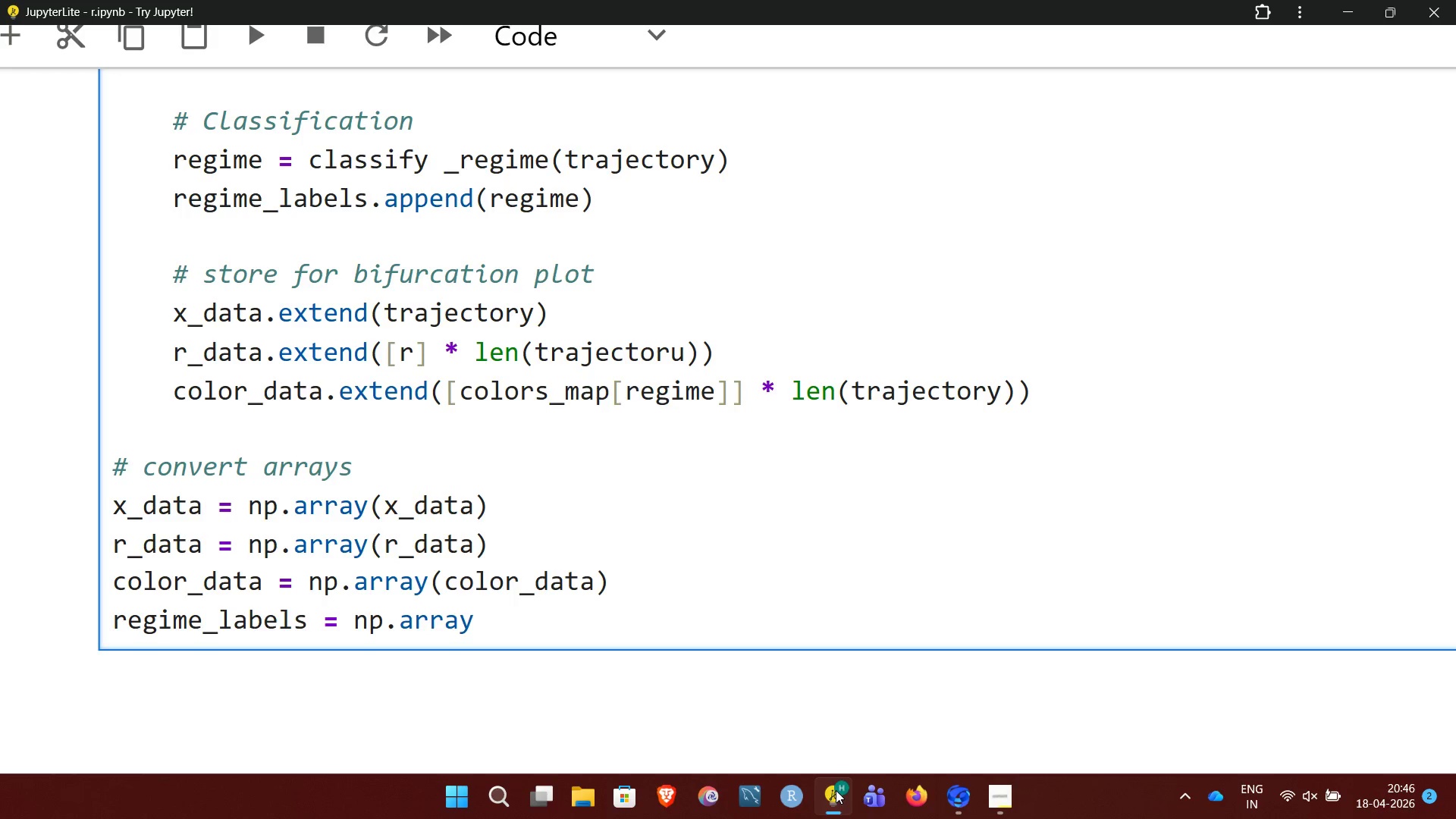 
type((regime_labels)
 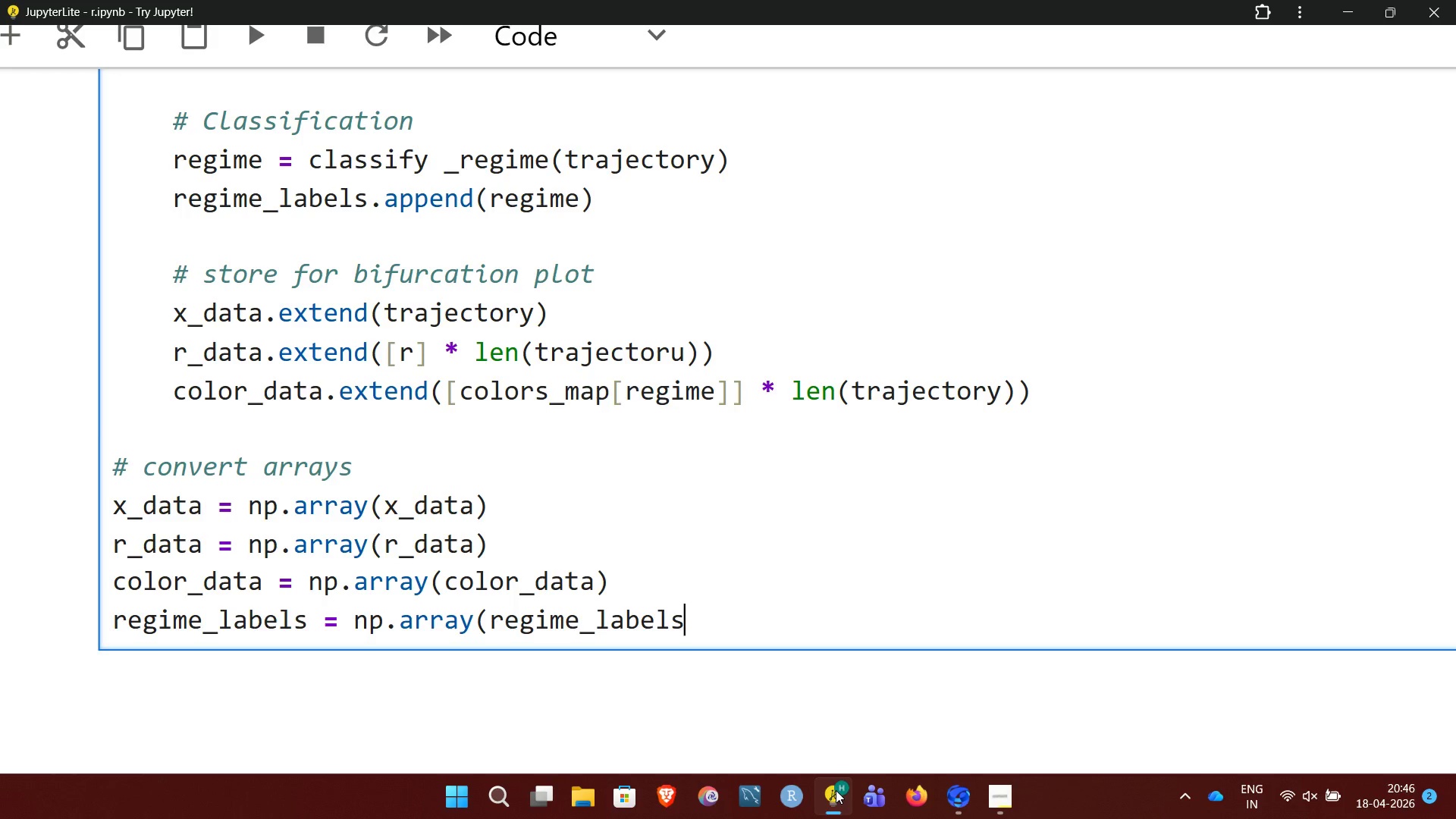 
wait(8.97)
 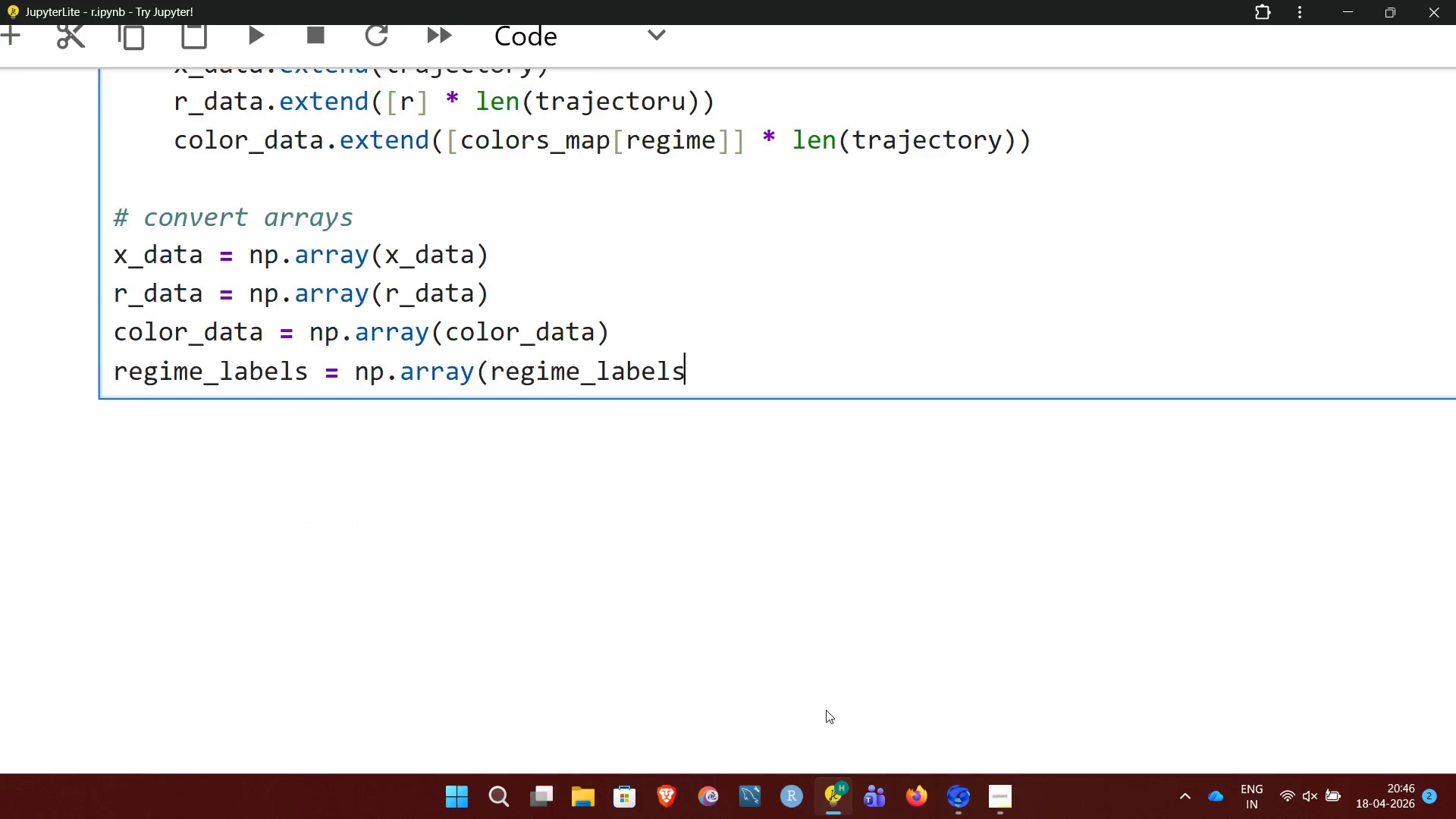 
key(Shift+0)
 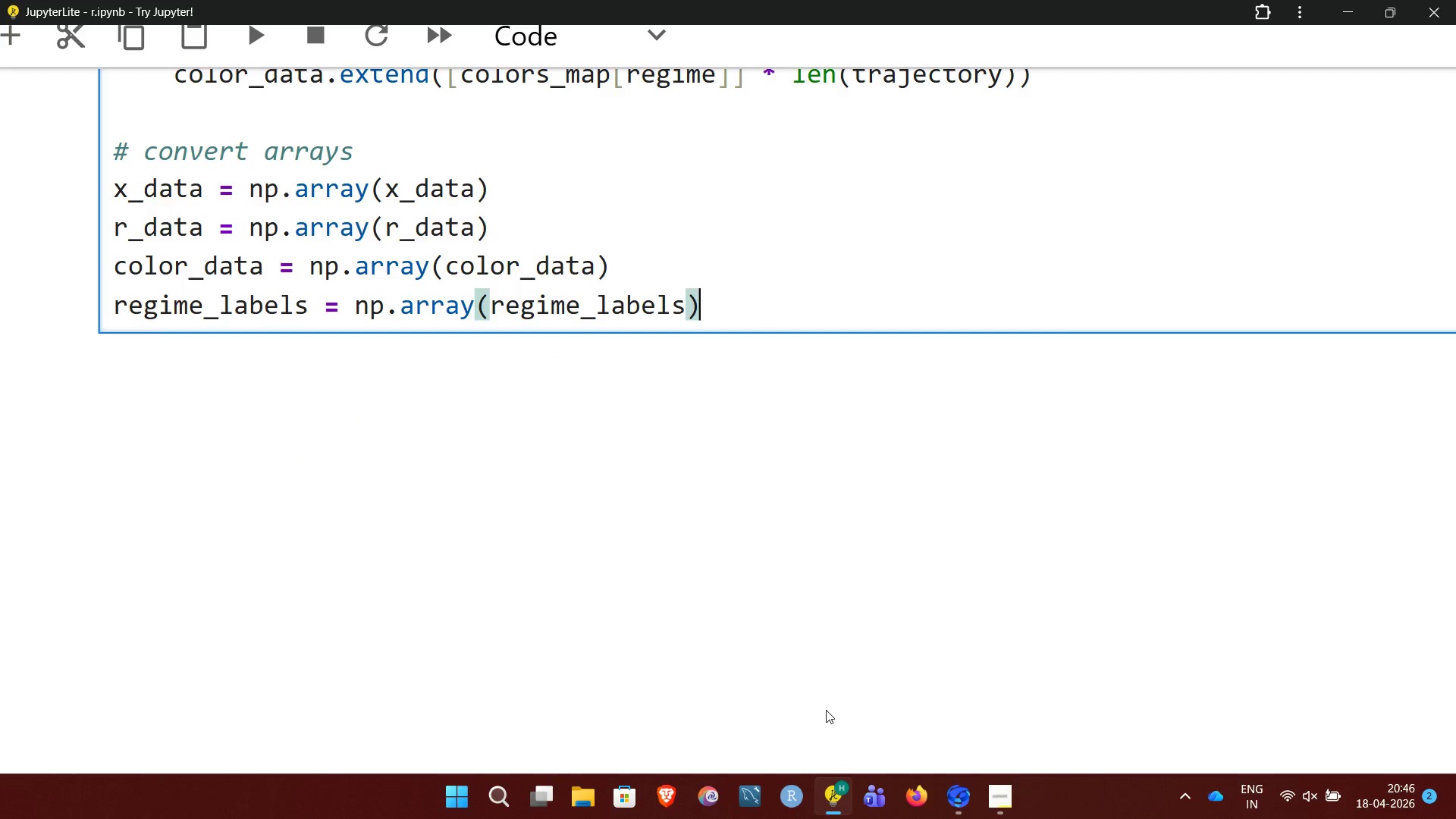 
key(Enter)
 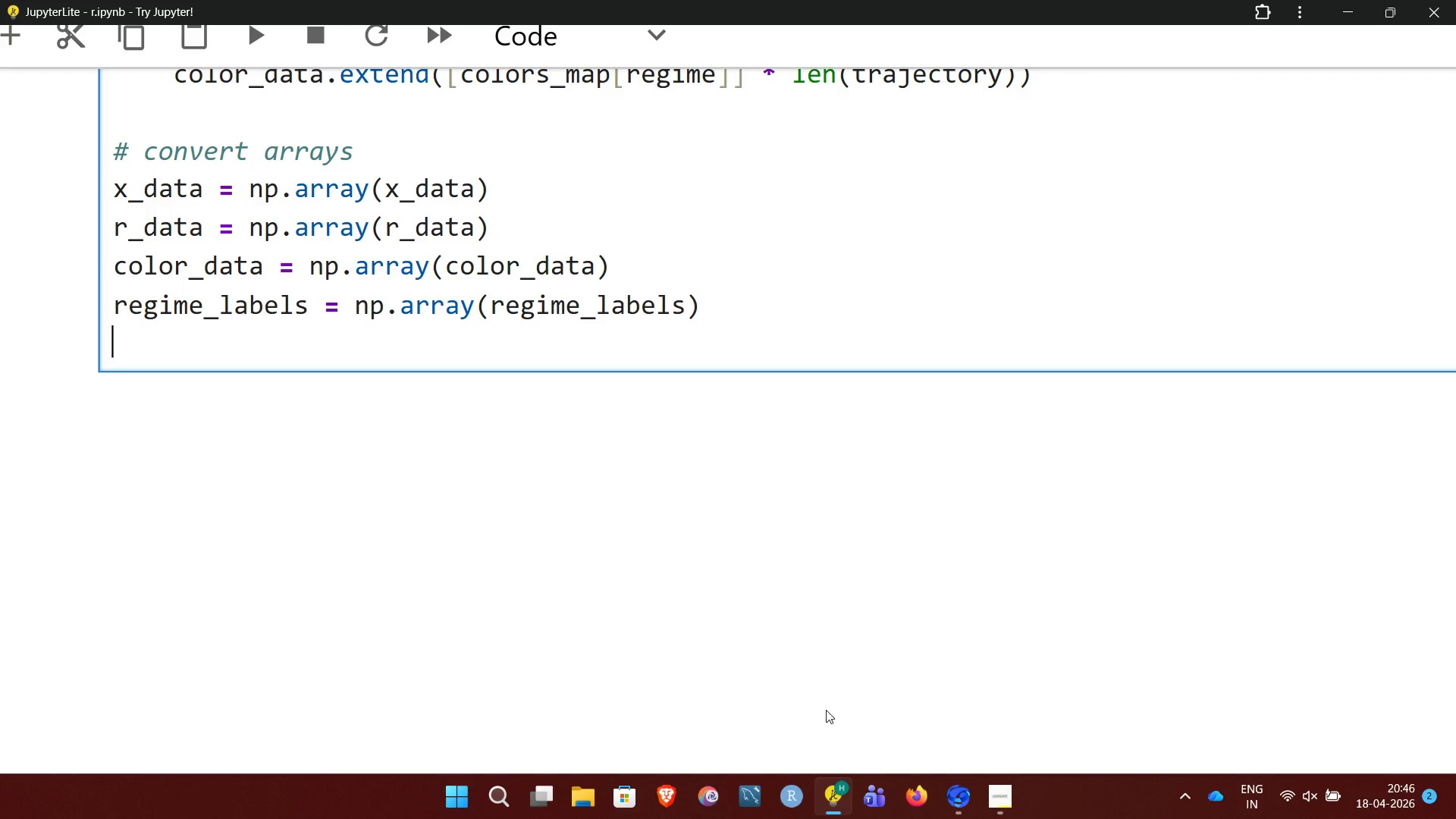 
key(Enter)
 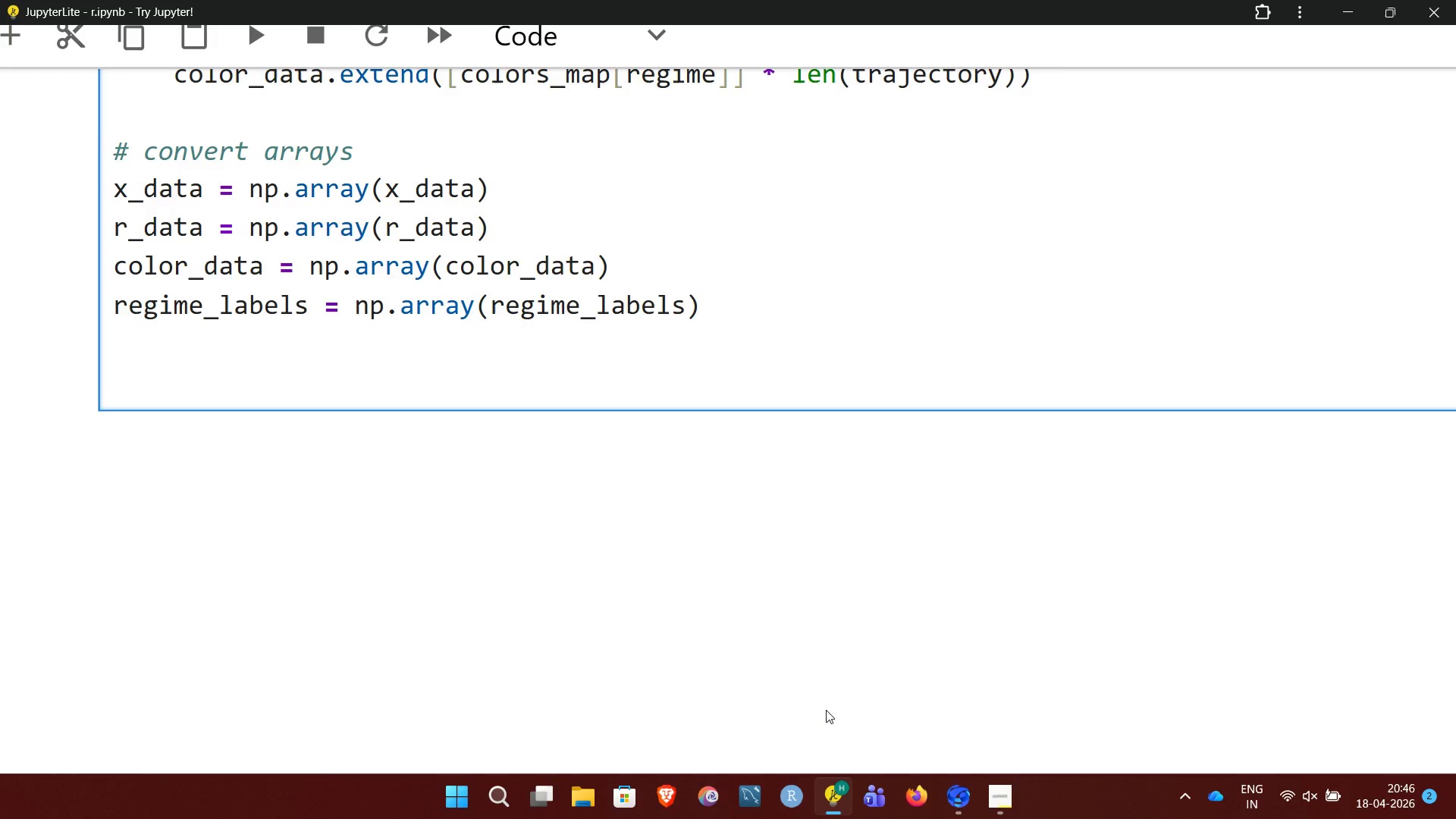 
key(Shift+3)
 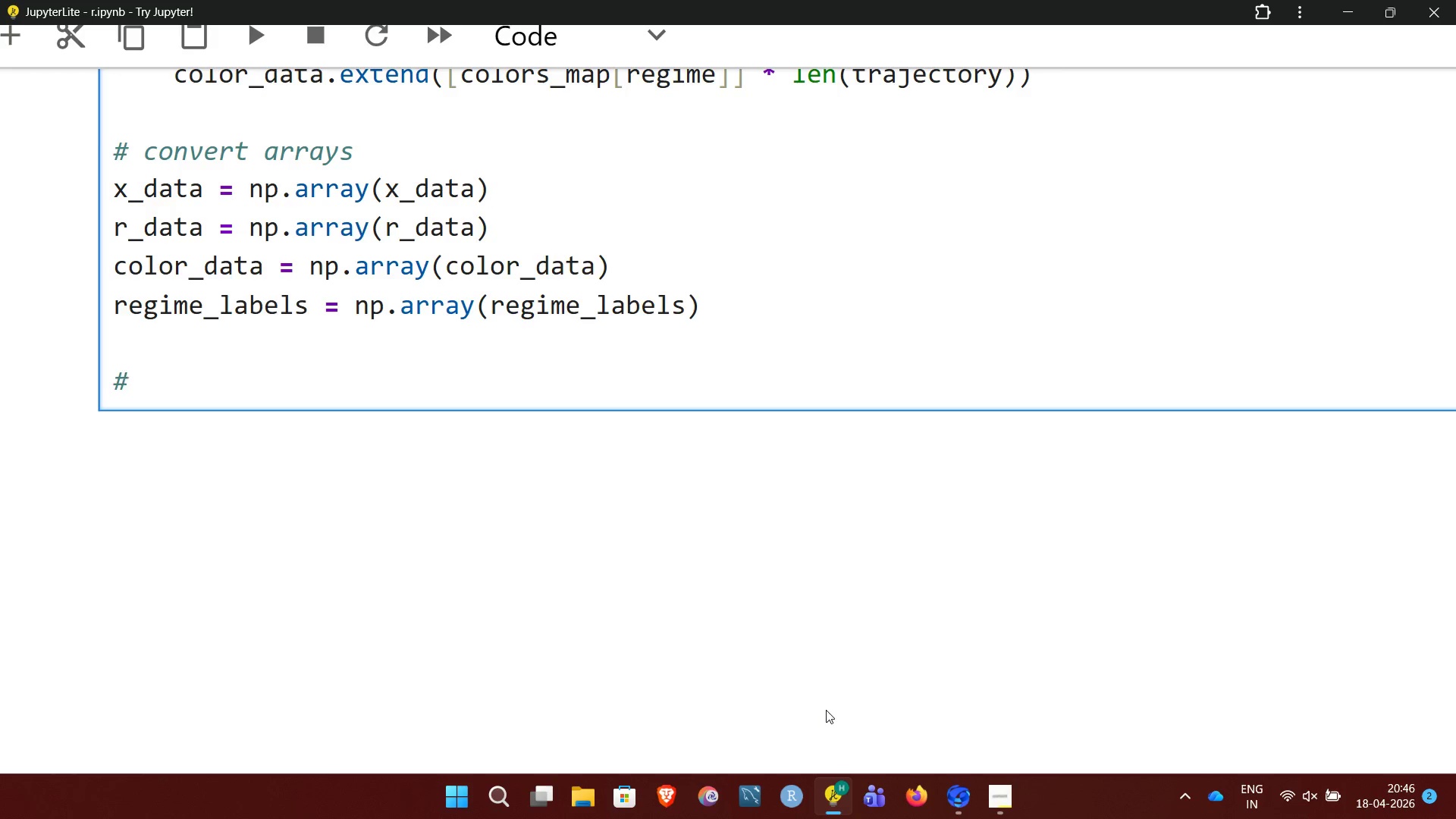 
key(Space)
 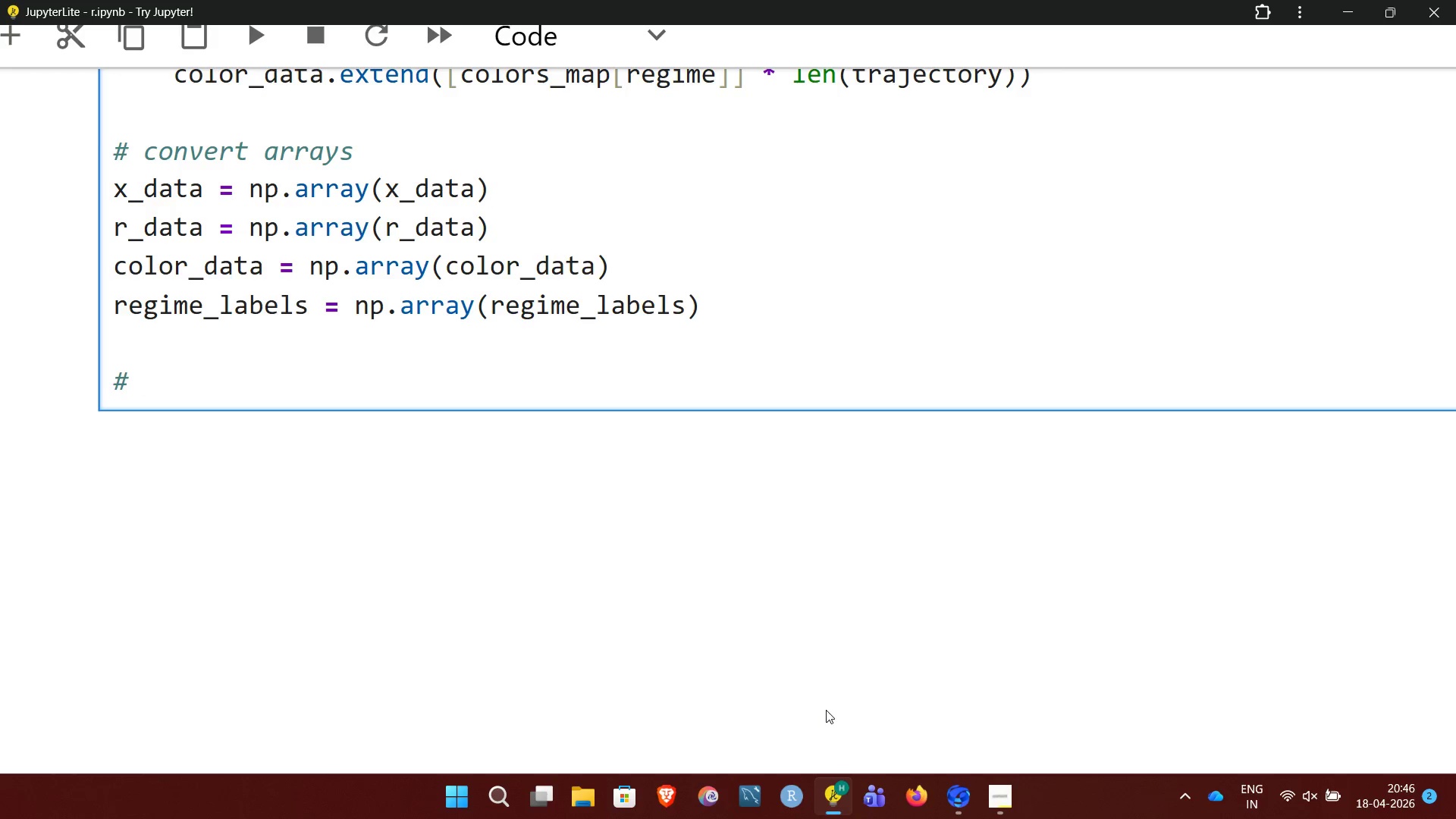 
hold_key(key=Minus, duration=1.51)
 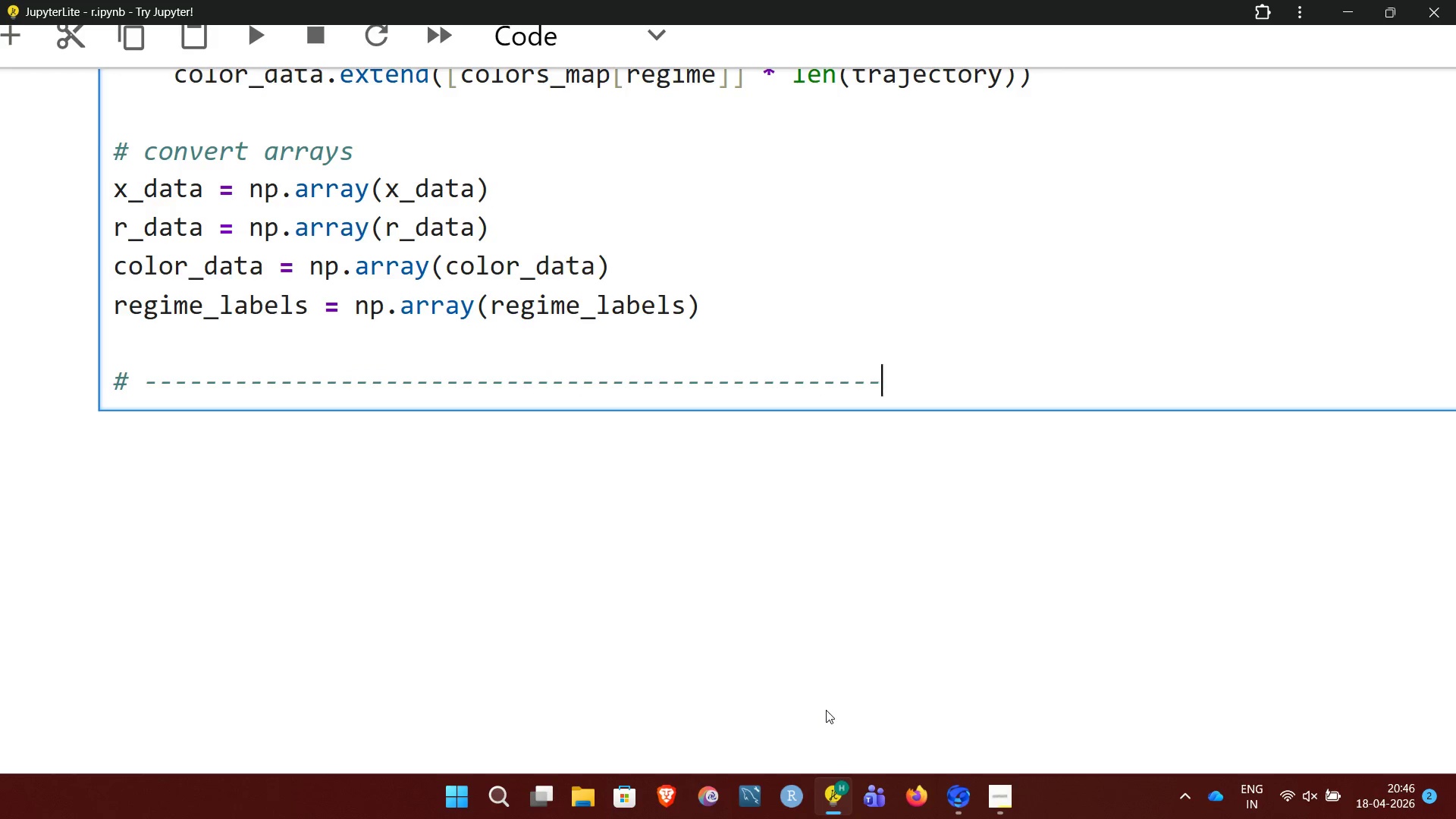 
hold_key(key=Minus, duration=0.41)
 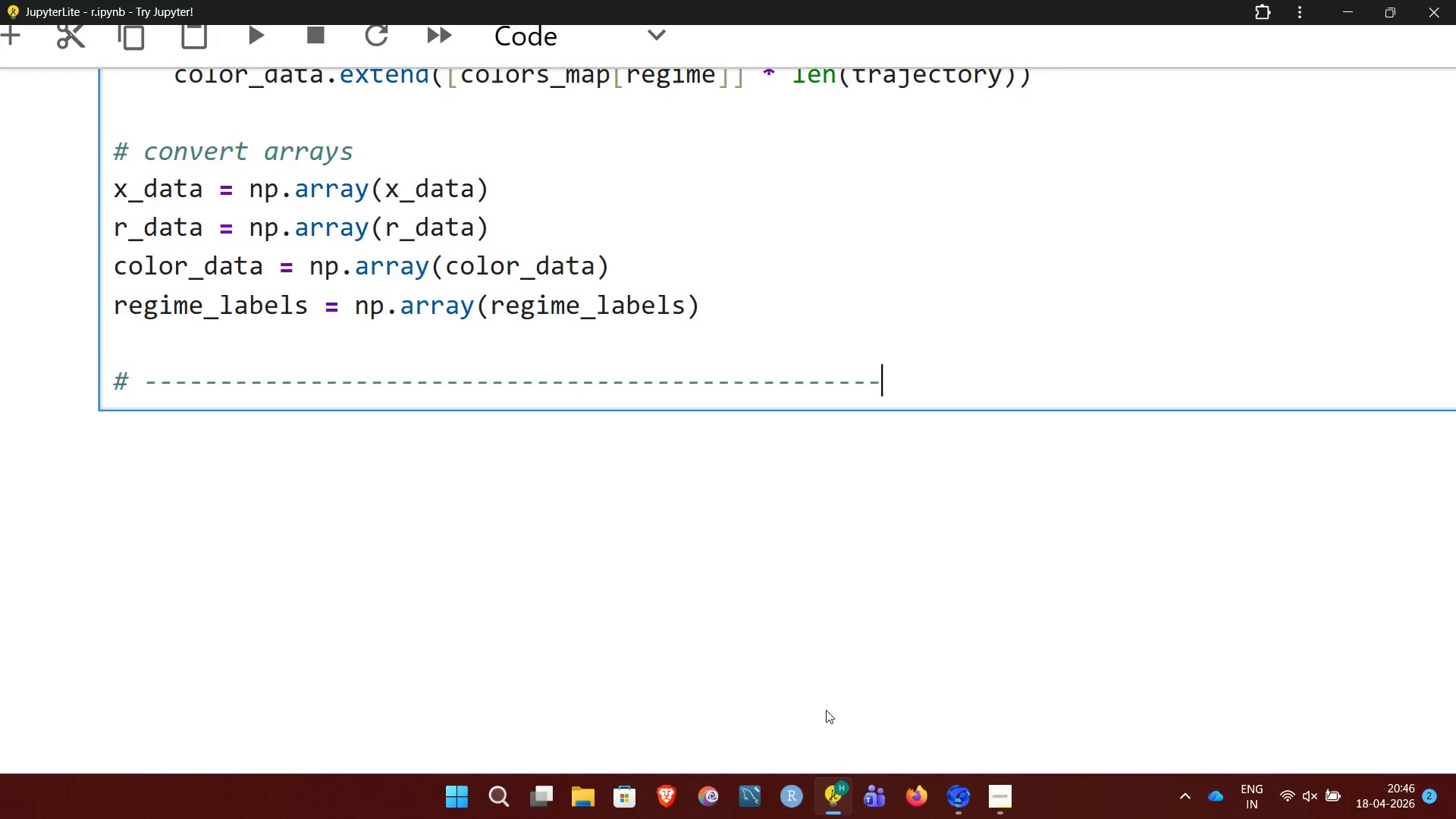 
key(Enter)
 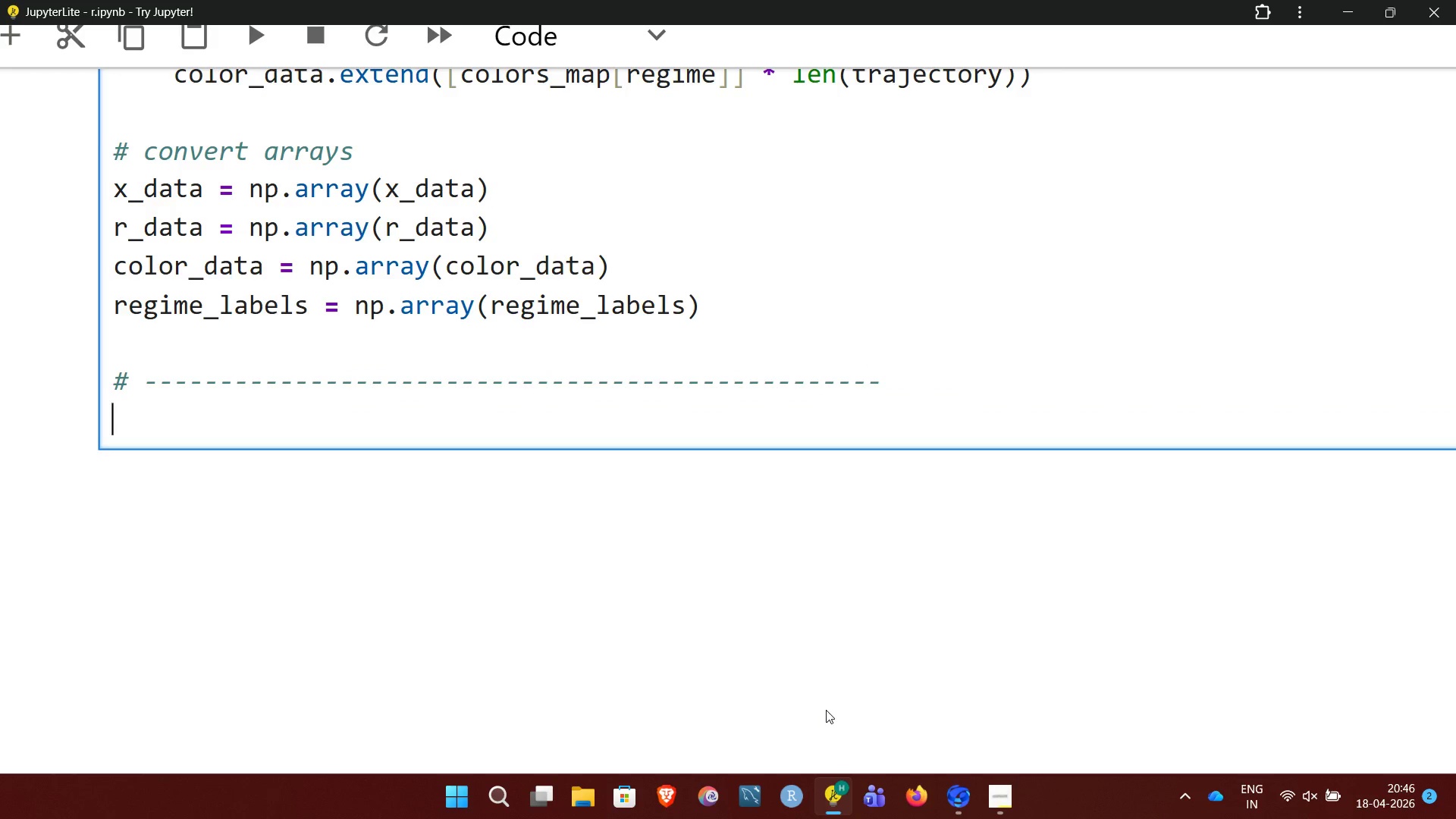 
type(# HIGH-RESOLUTION BIFURCATION DIAGRAM)
 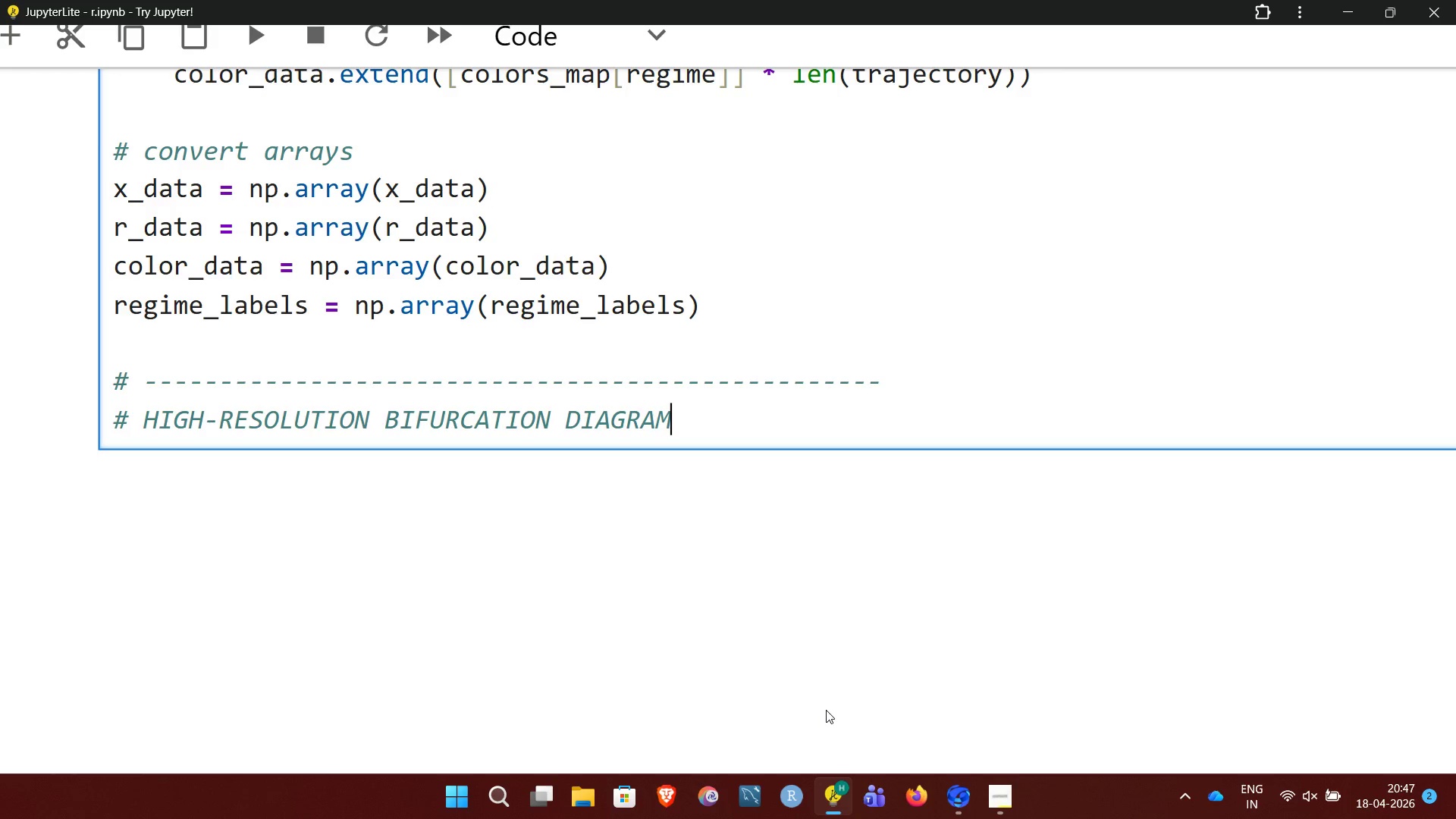 
key(Enter)
 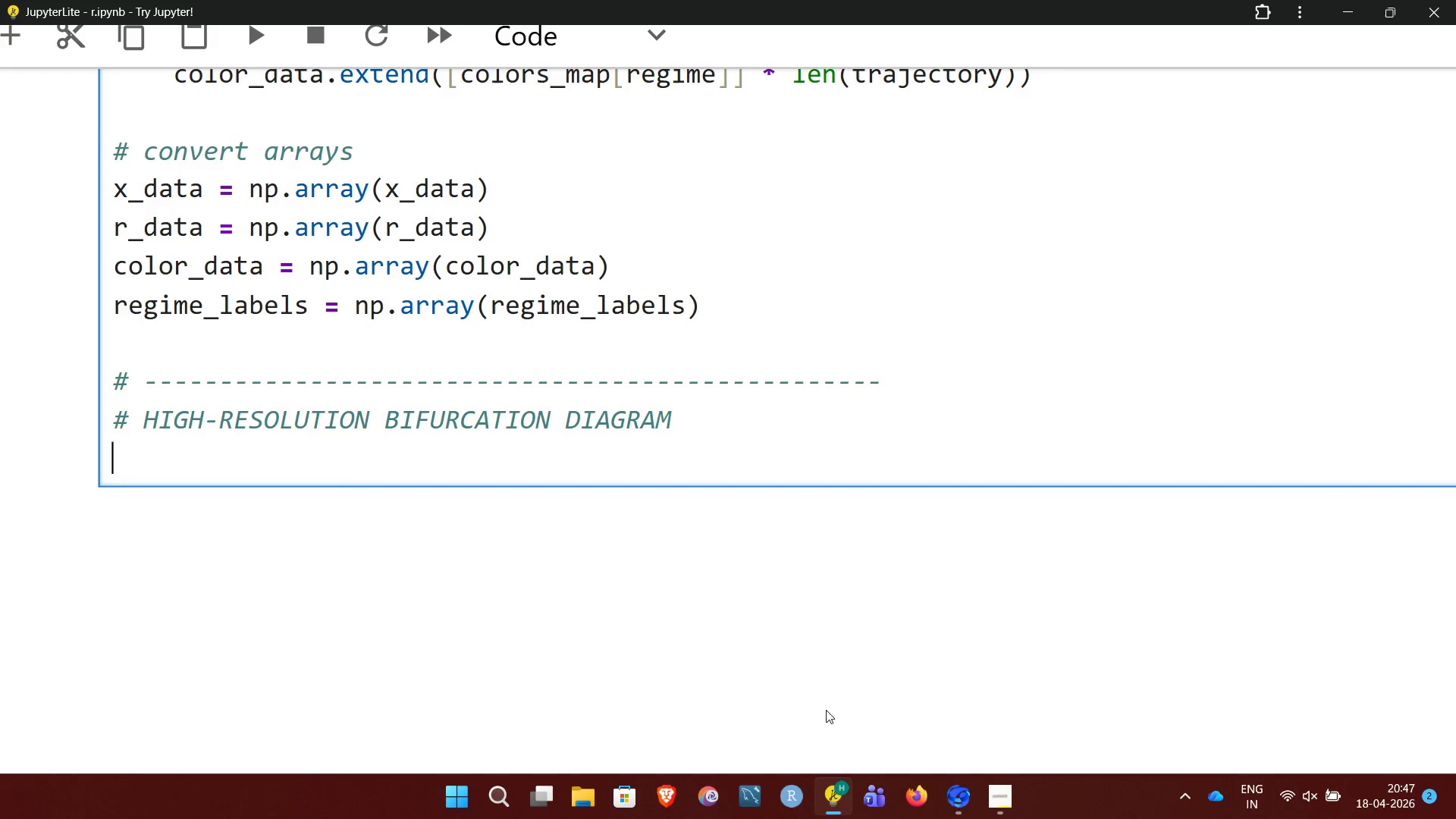 
key(Shift+3)
 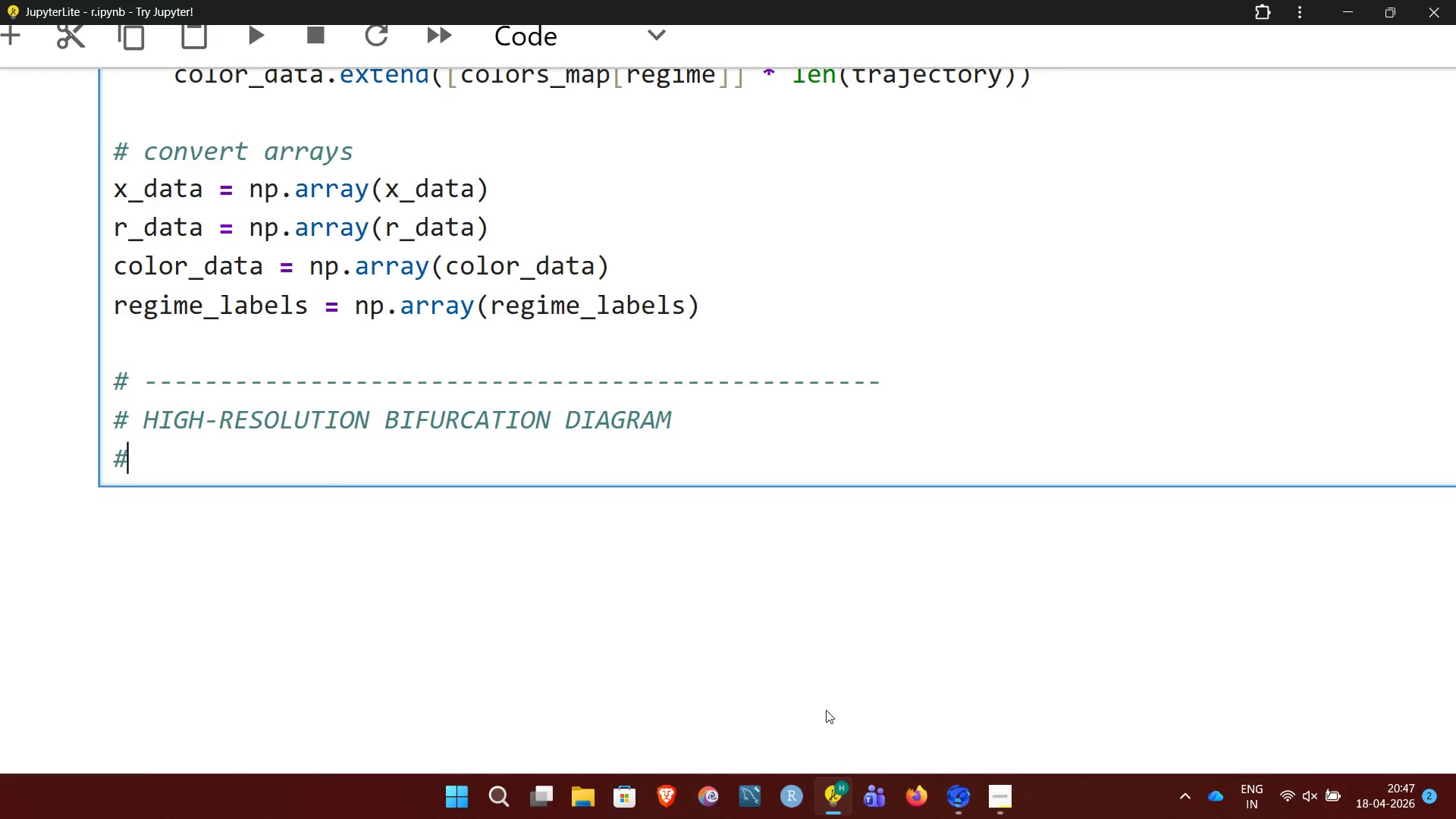 
key(Space)
 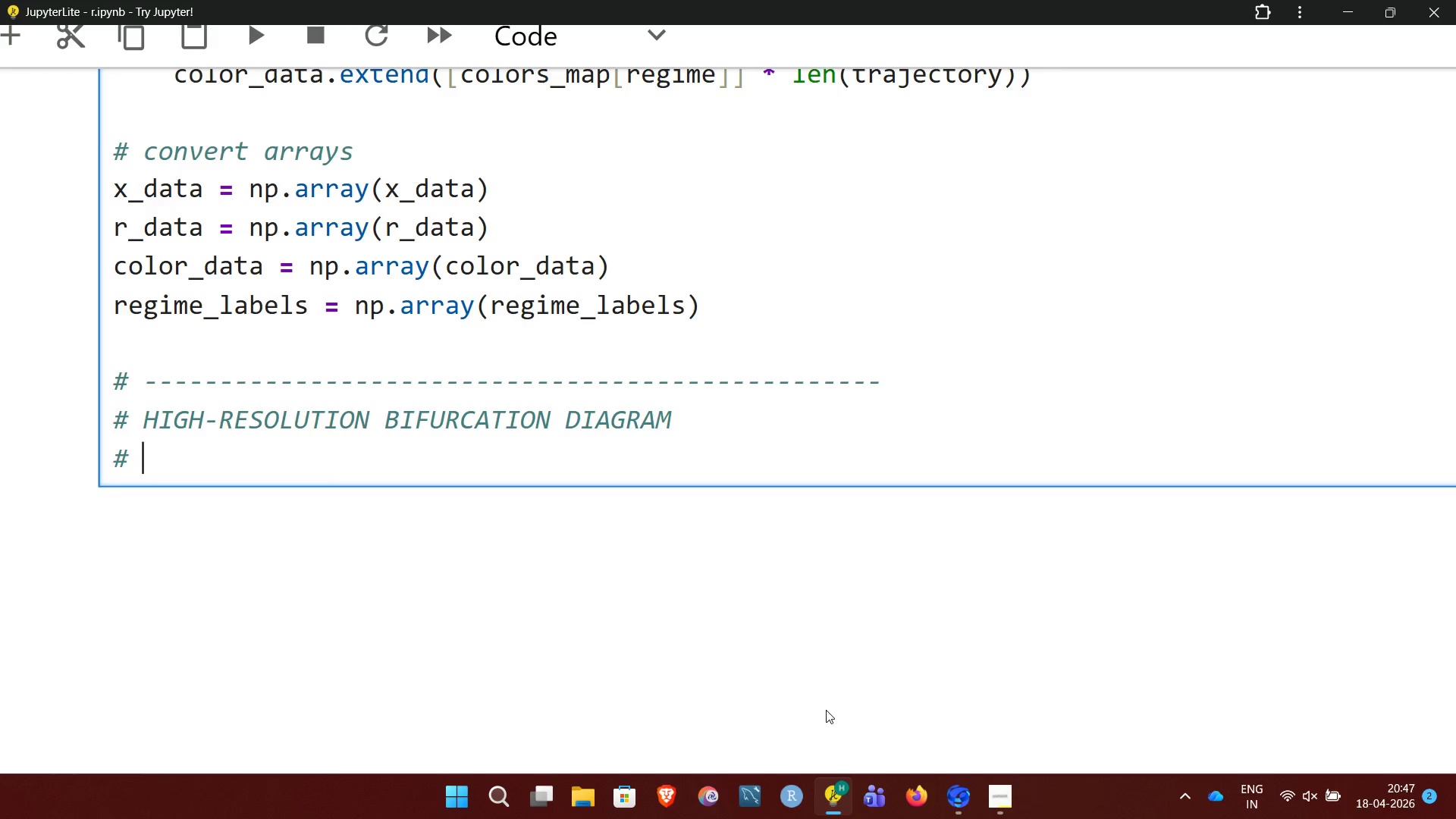 
hold_key(key=Minus, duration=1.5)
 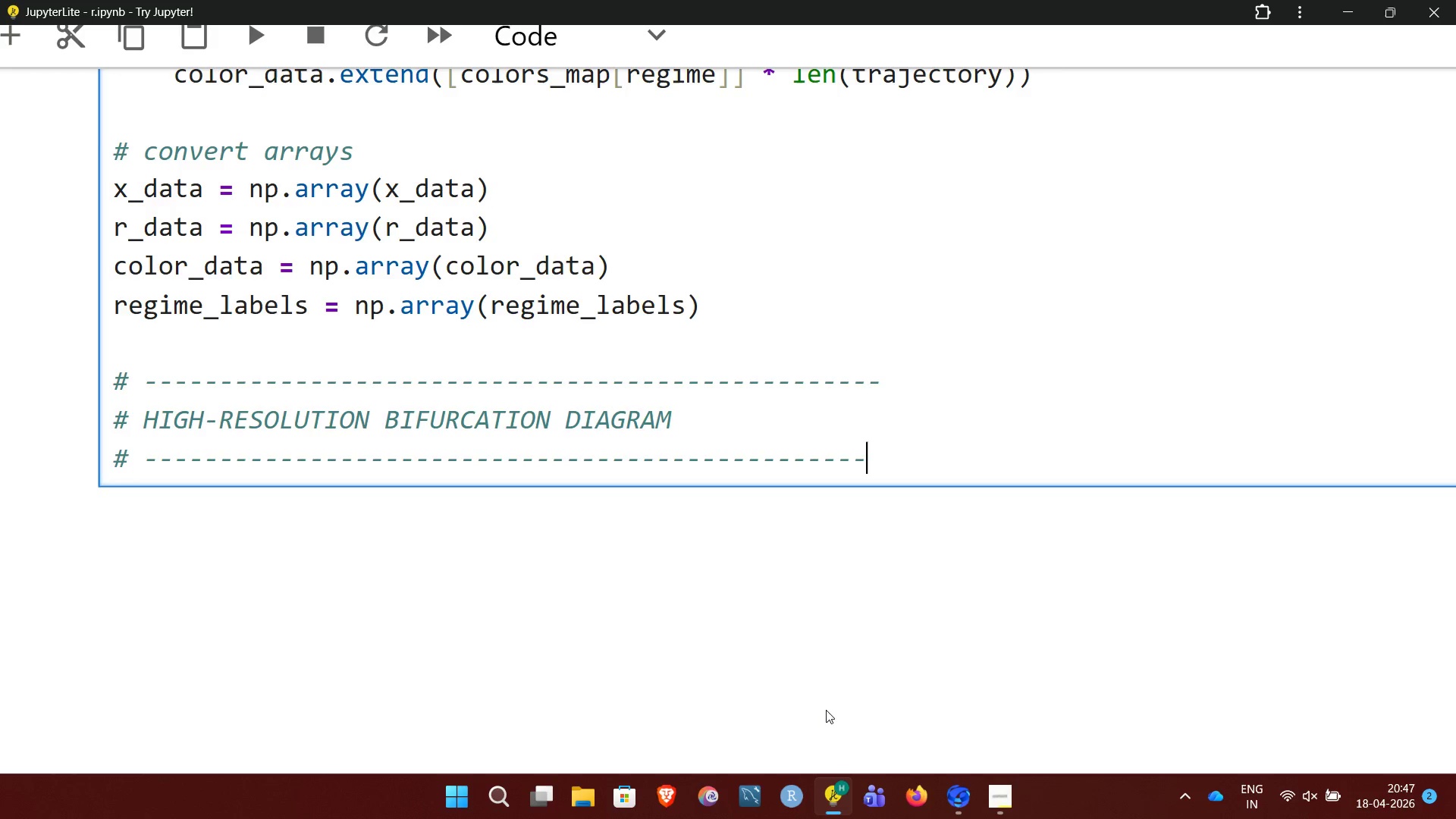 
hold_key(key=Minus, duration=0.41)
 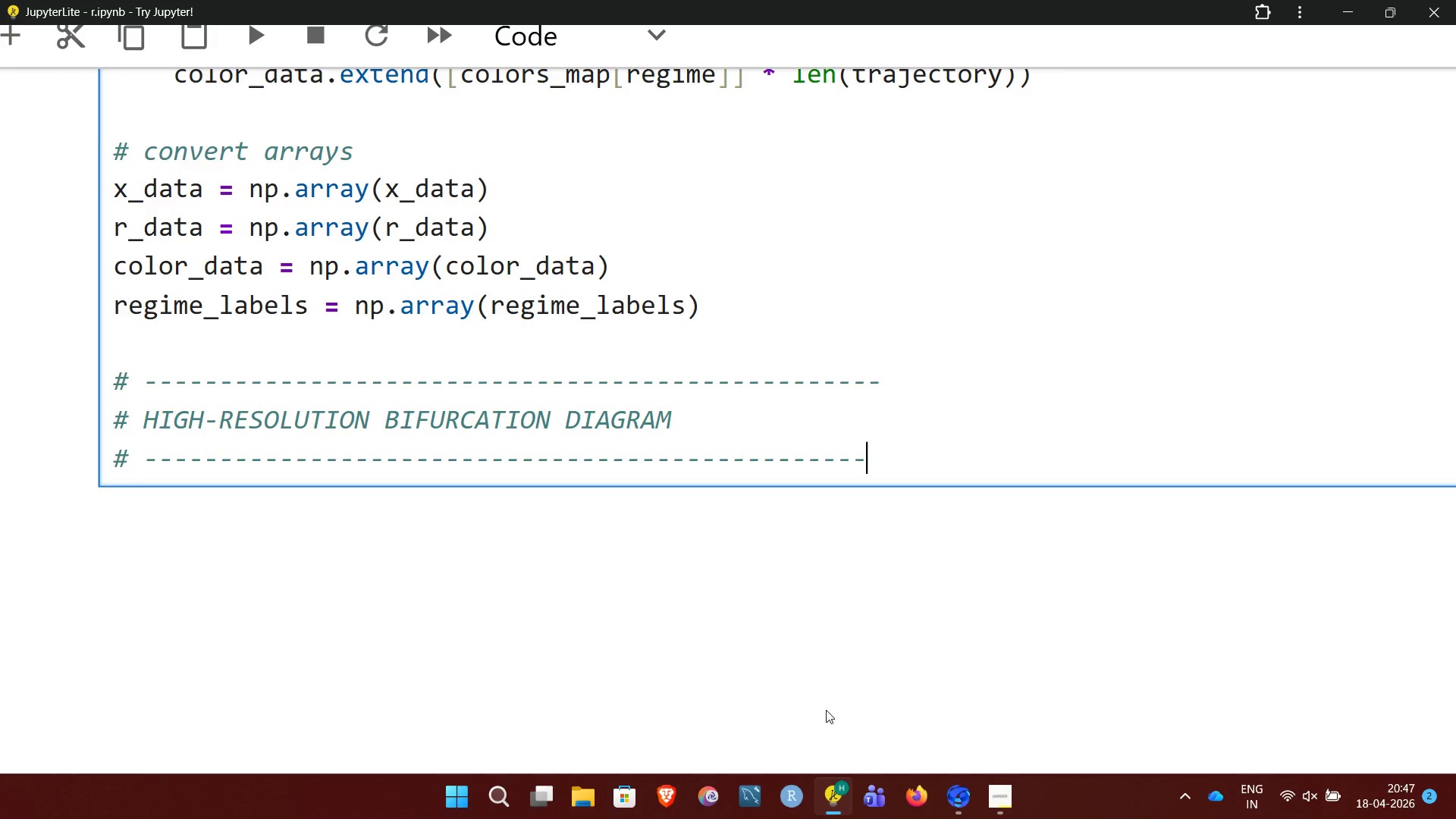 
key(Enter)
 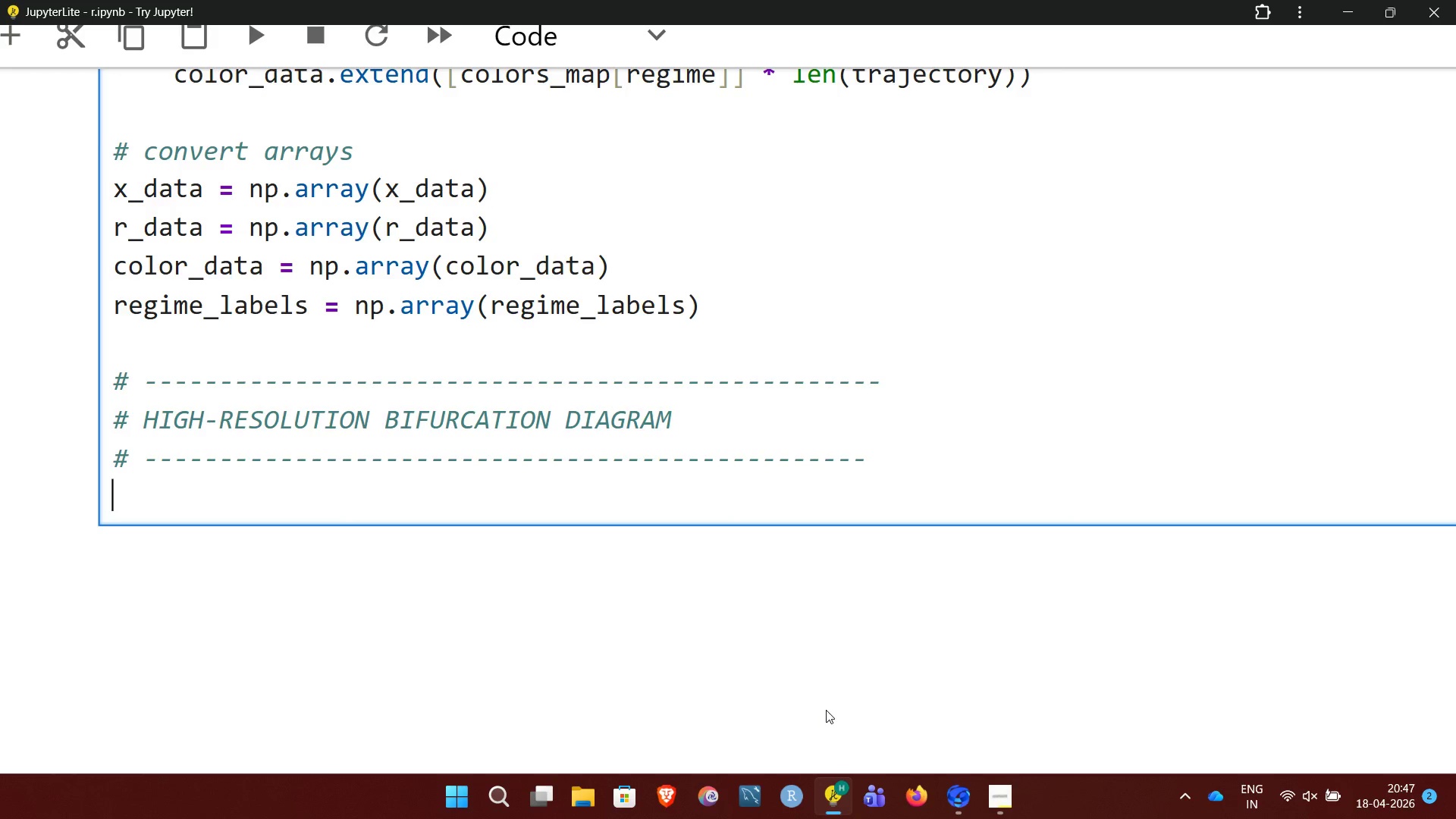 
key(CapsLock)
 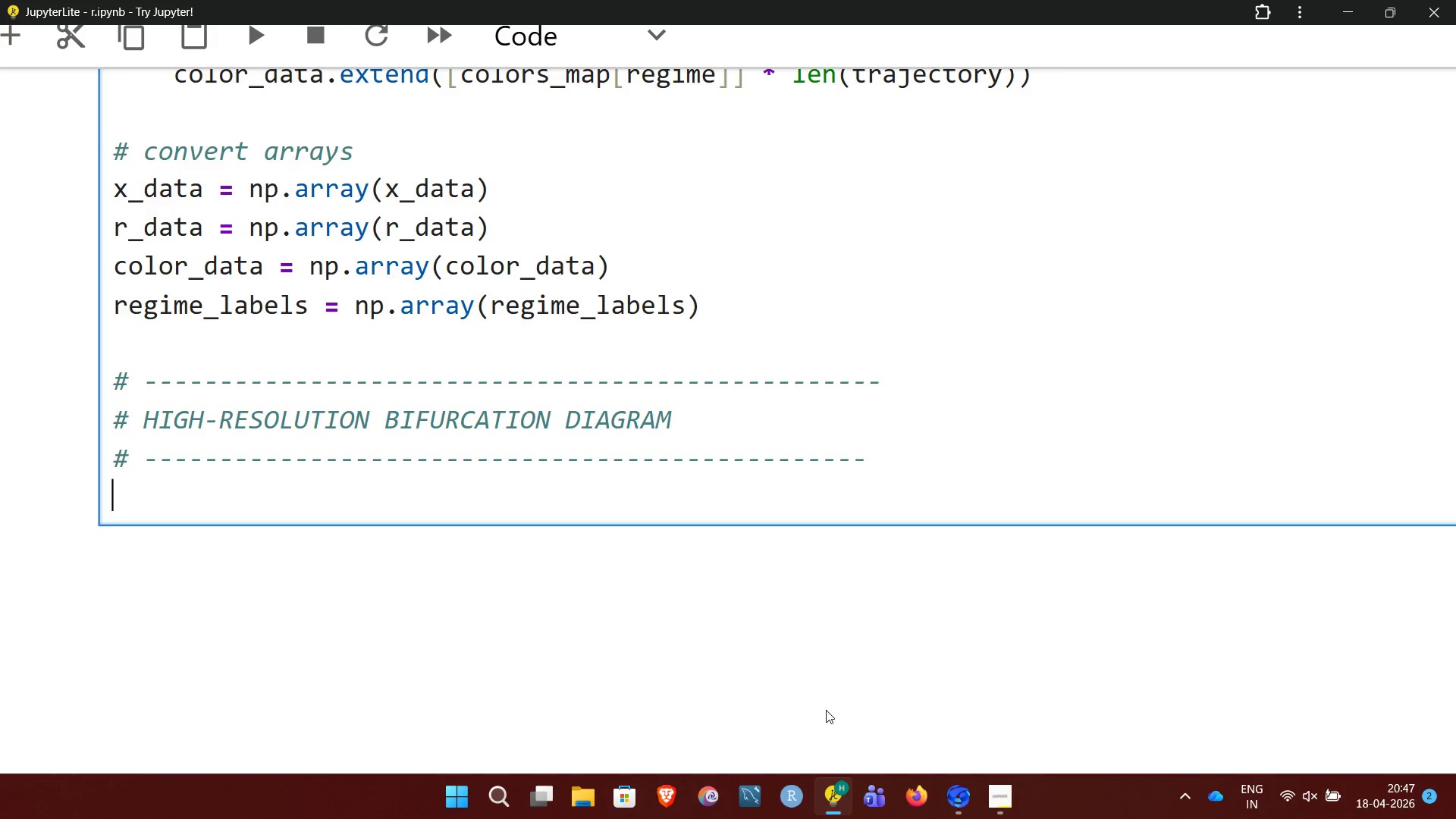 
wait(14.11)
 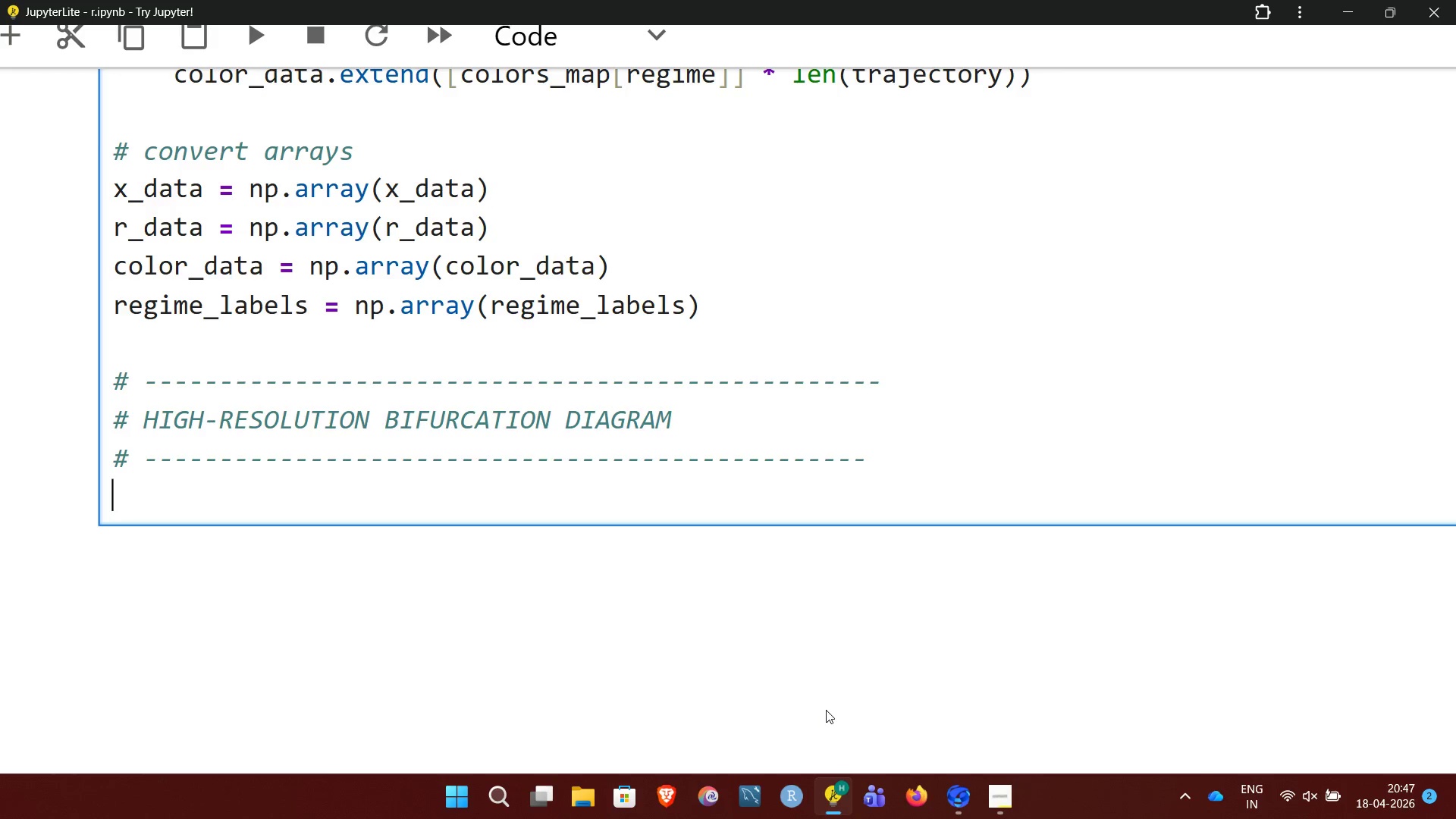 
type(plt.figure)
 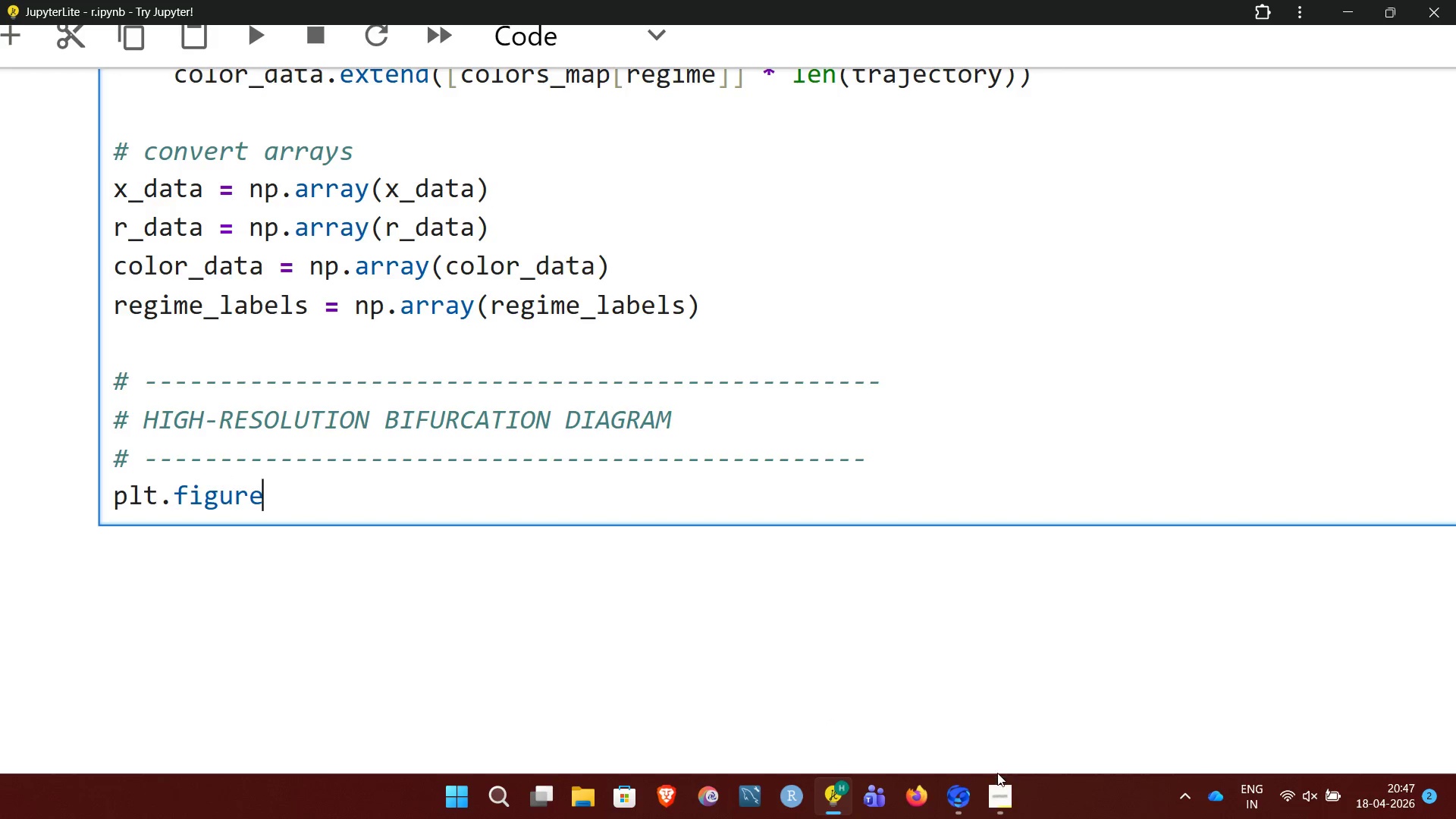 
left_click([1005, 782])